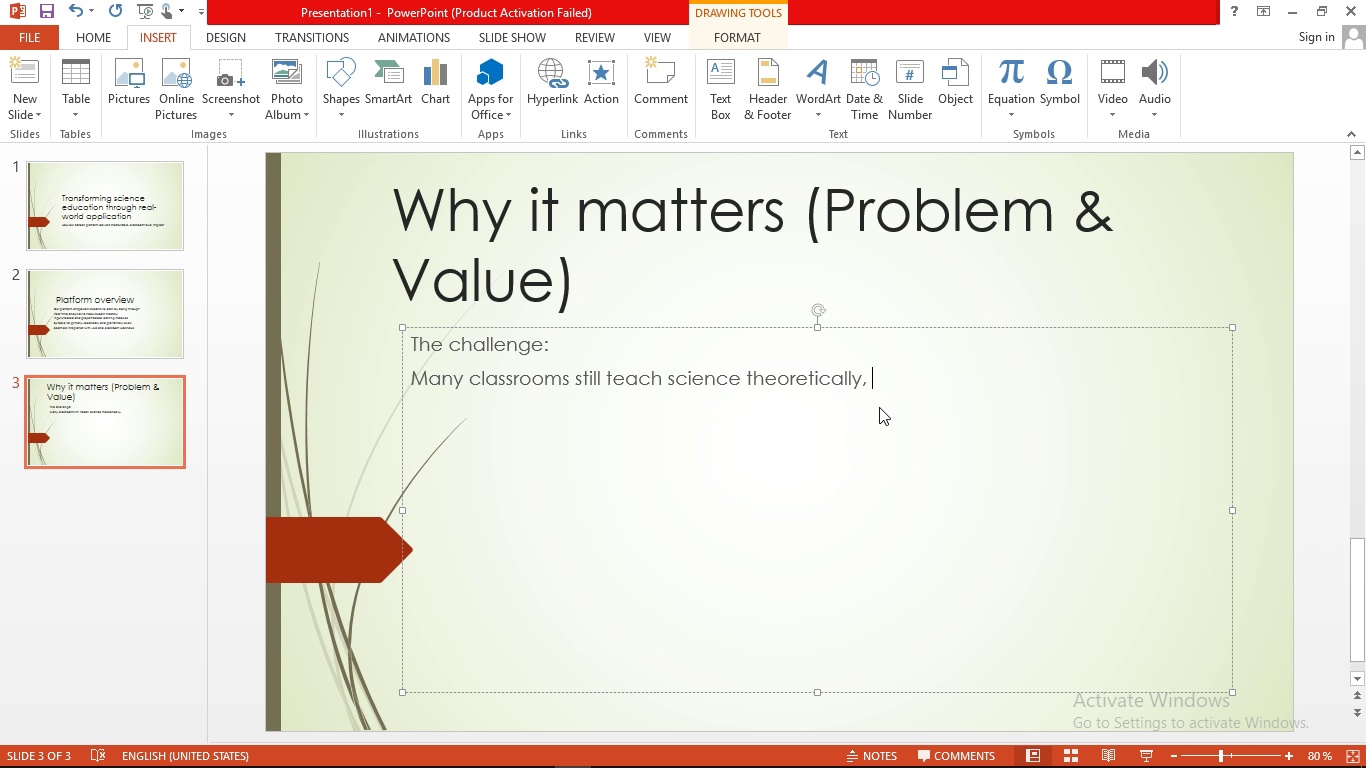 
type(limiting retention and studenr)
key(Backspace)
type(ts engamanet s)
key(Backspace)
key(Backspace)
type( )
 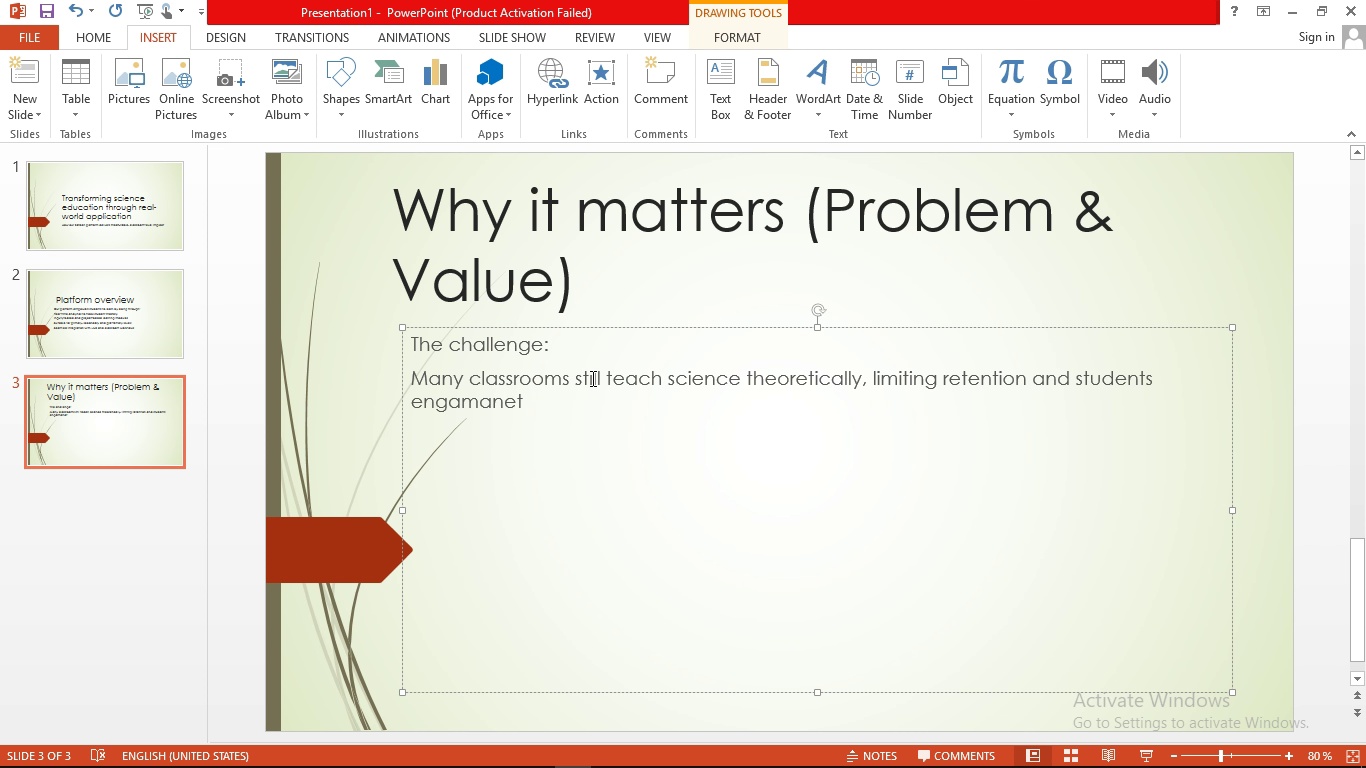 
left_click([594, 378])
 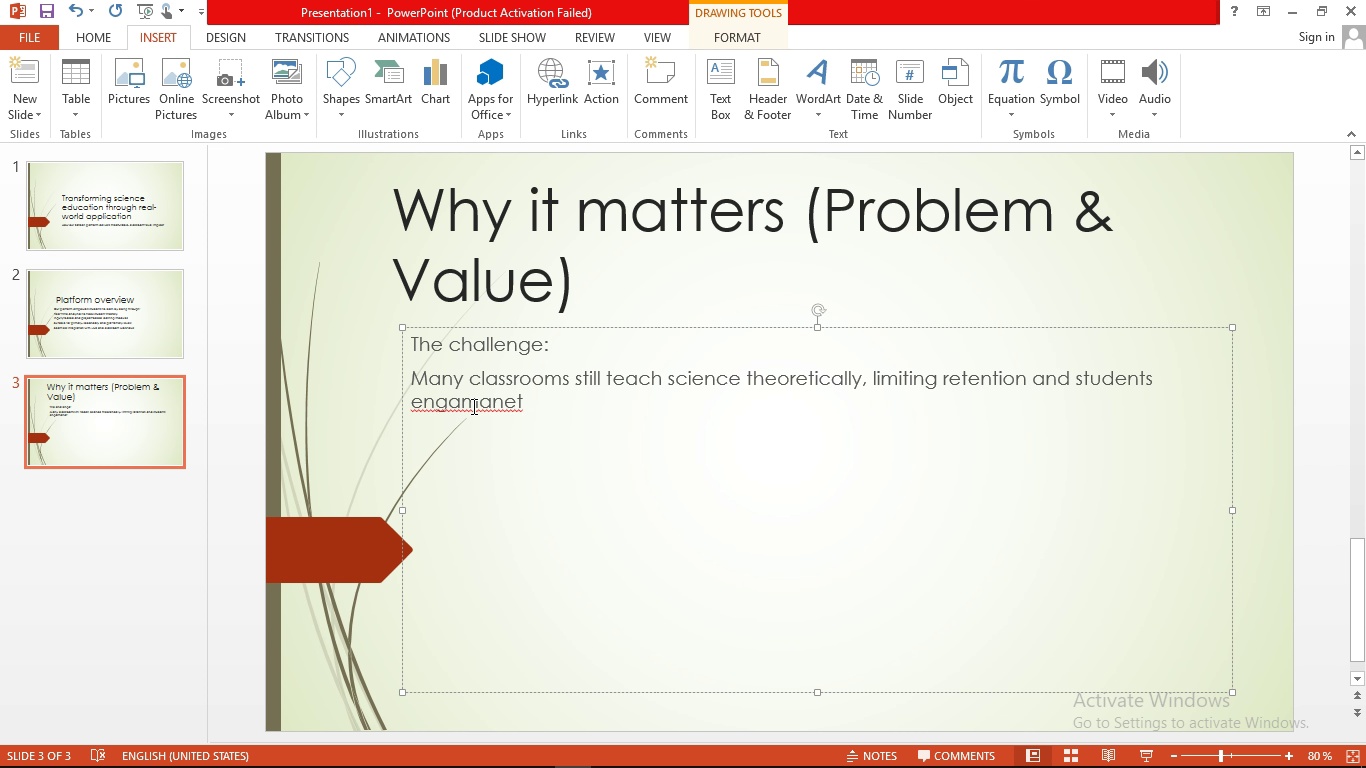 
right_click([472, 406])
 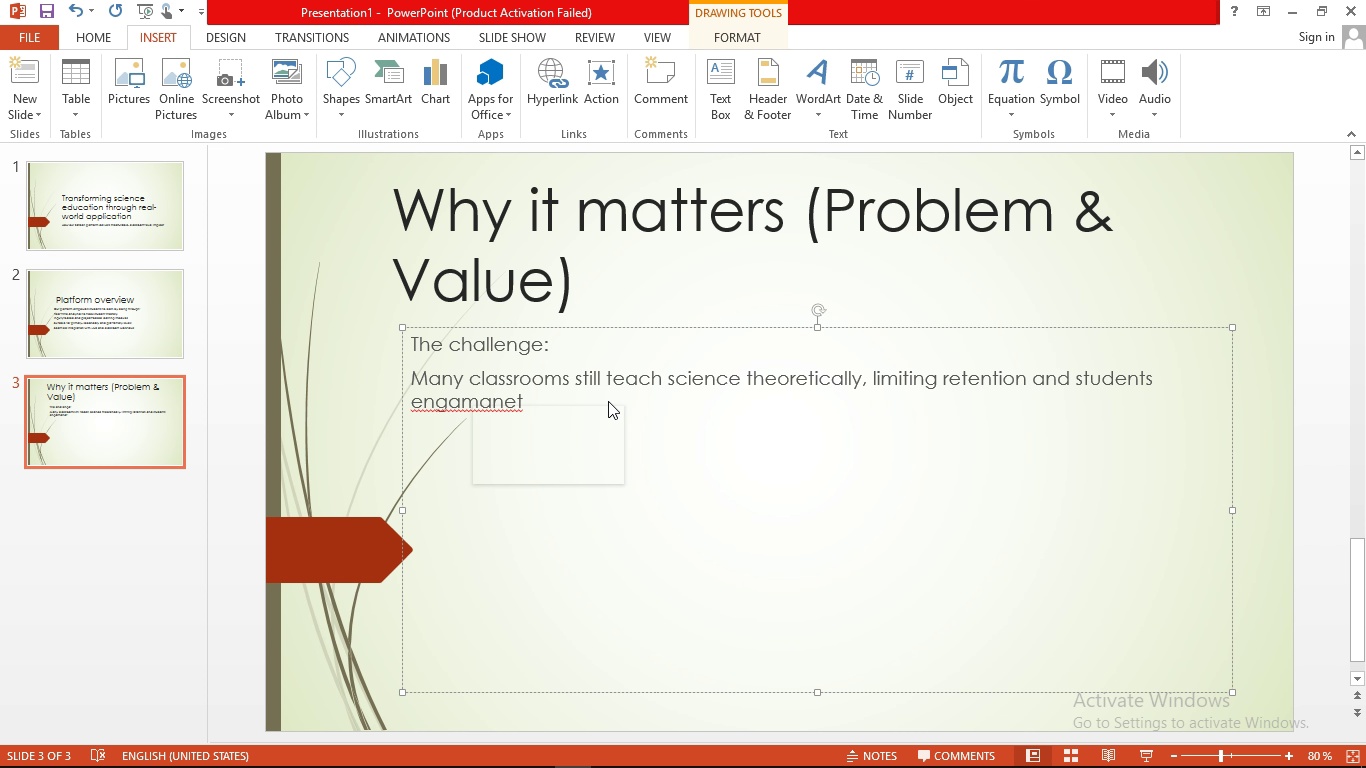 
left_click([608, 401])
 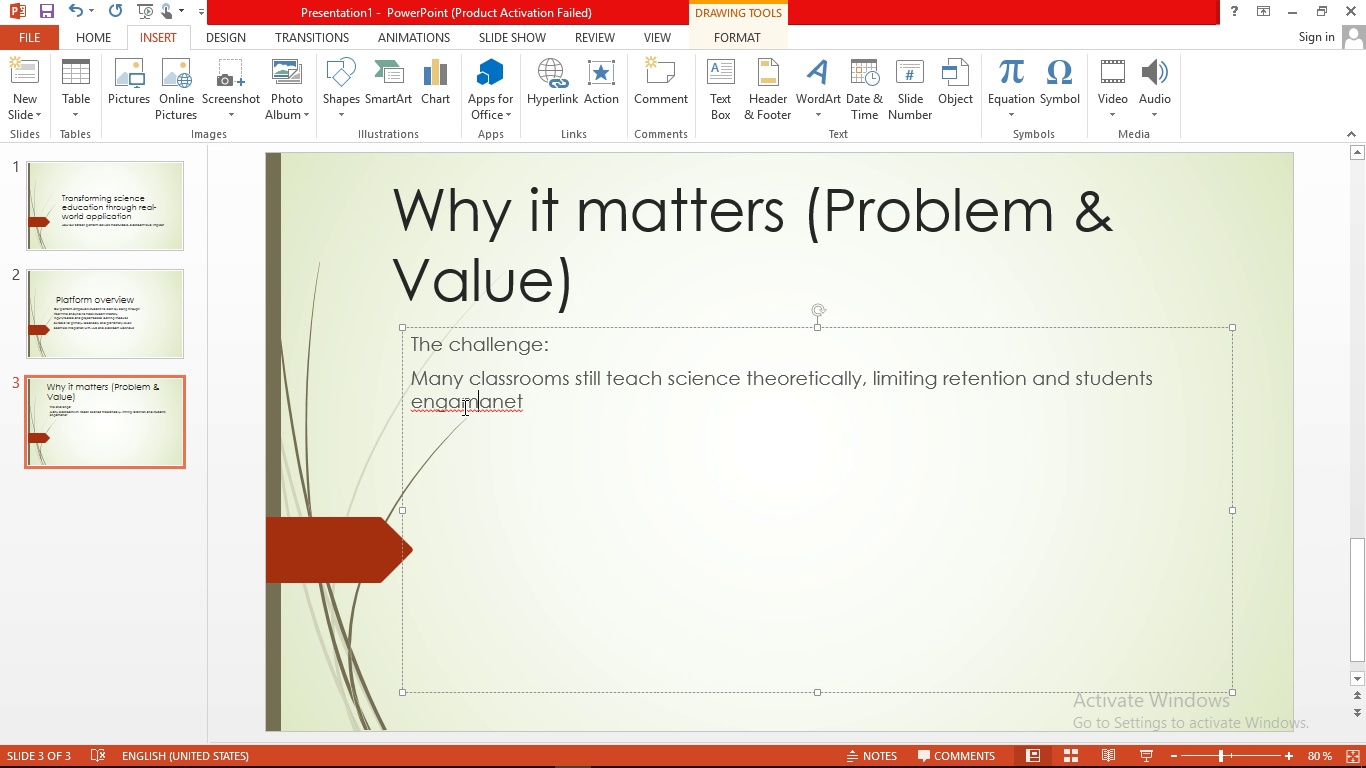 
left_click([463, 407])
 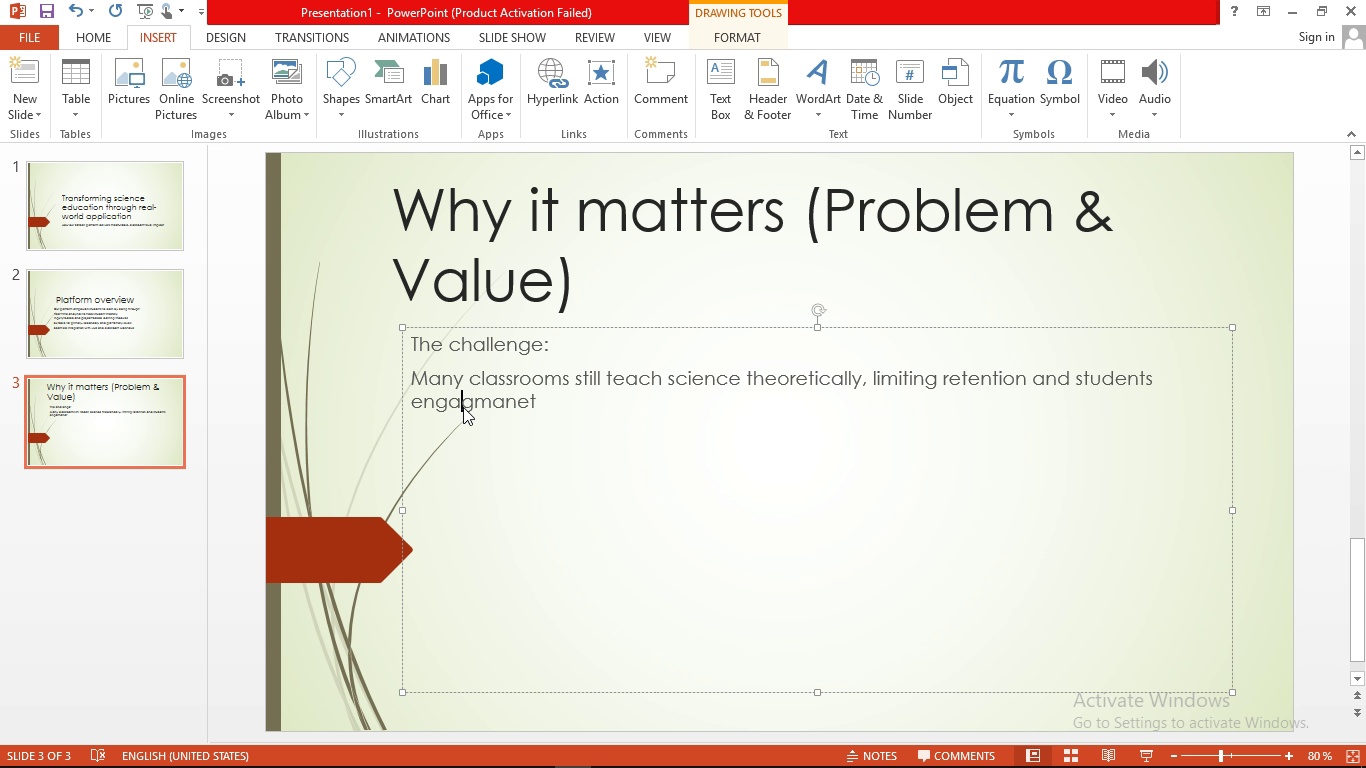 
type(ge)
 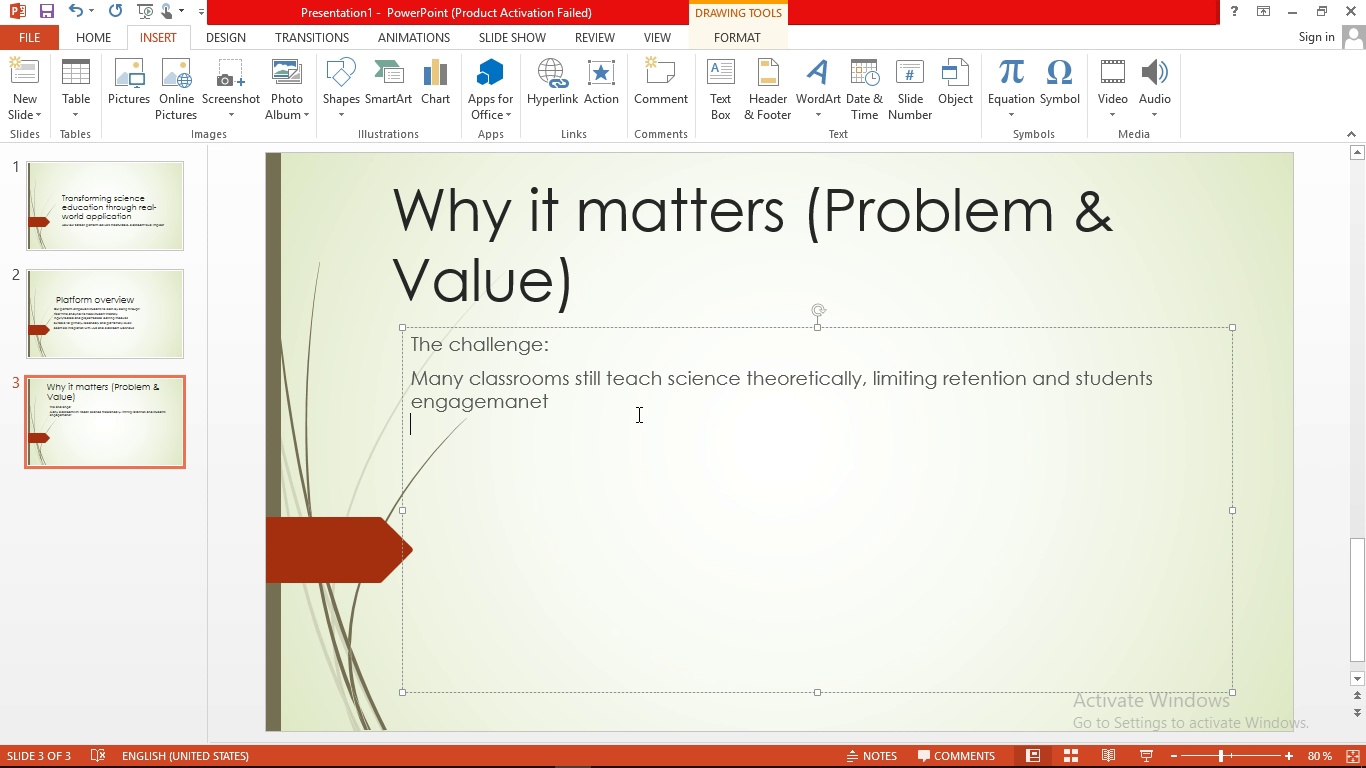 
left_click([637, 414])
 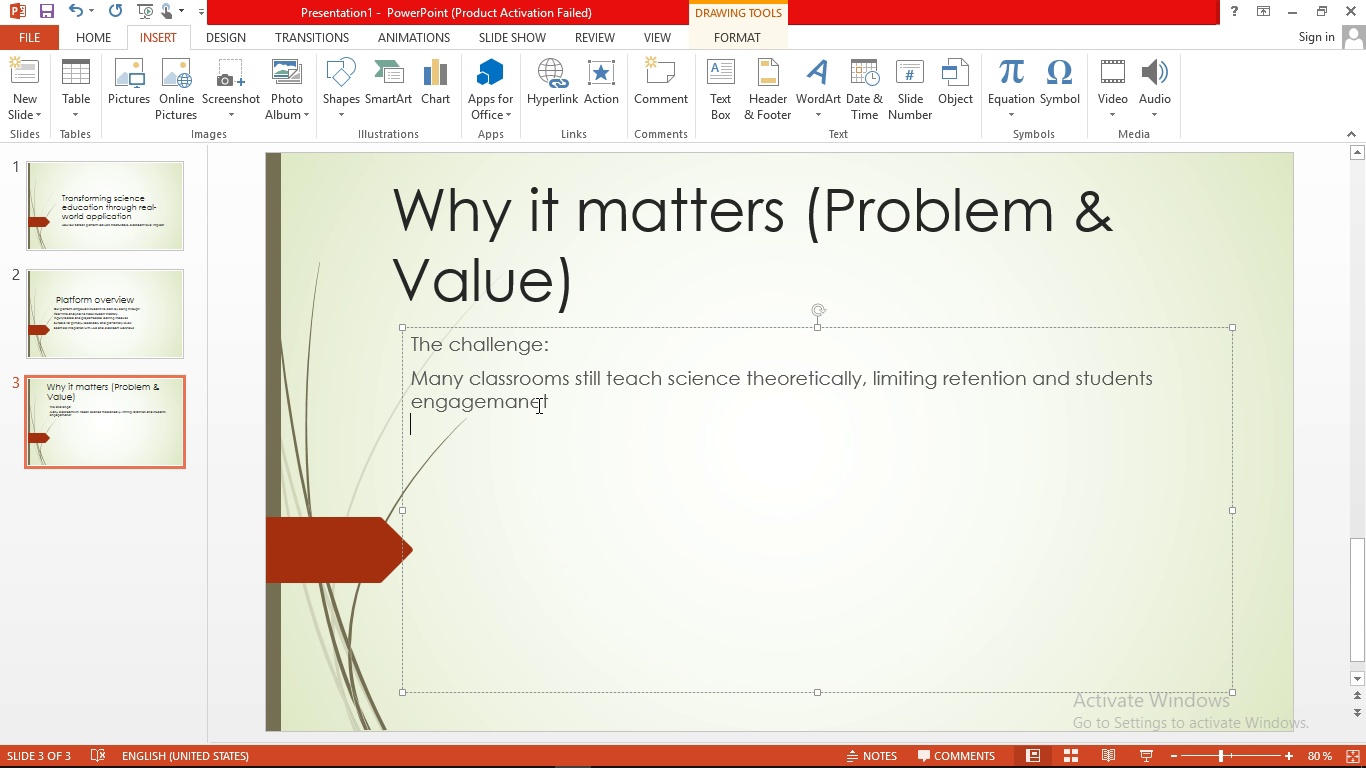 
left_click([542, 402])
 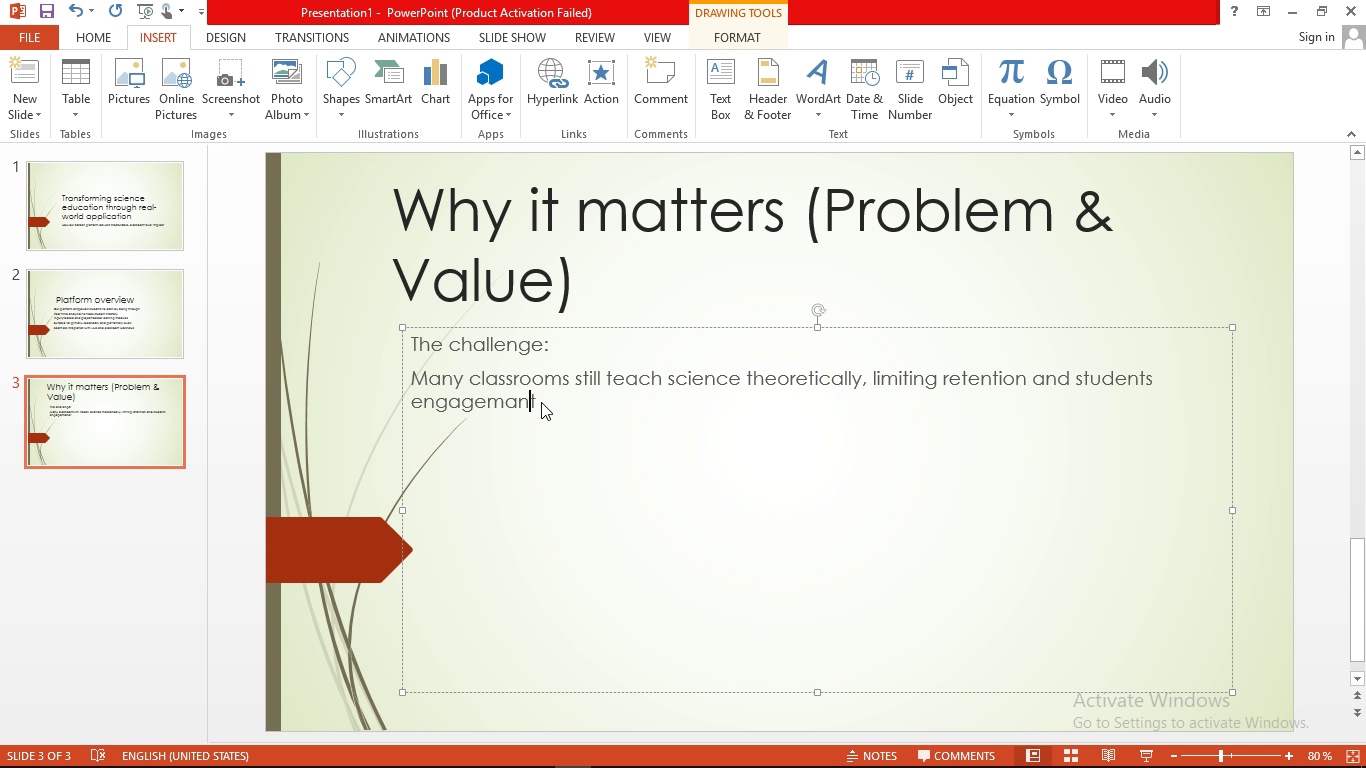 
key(Backspace)
key(Backspace)
key(Backspace)
type(en)
 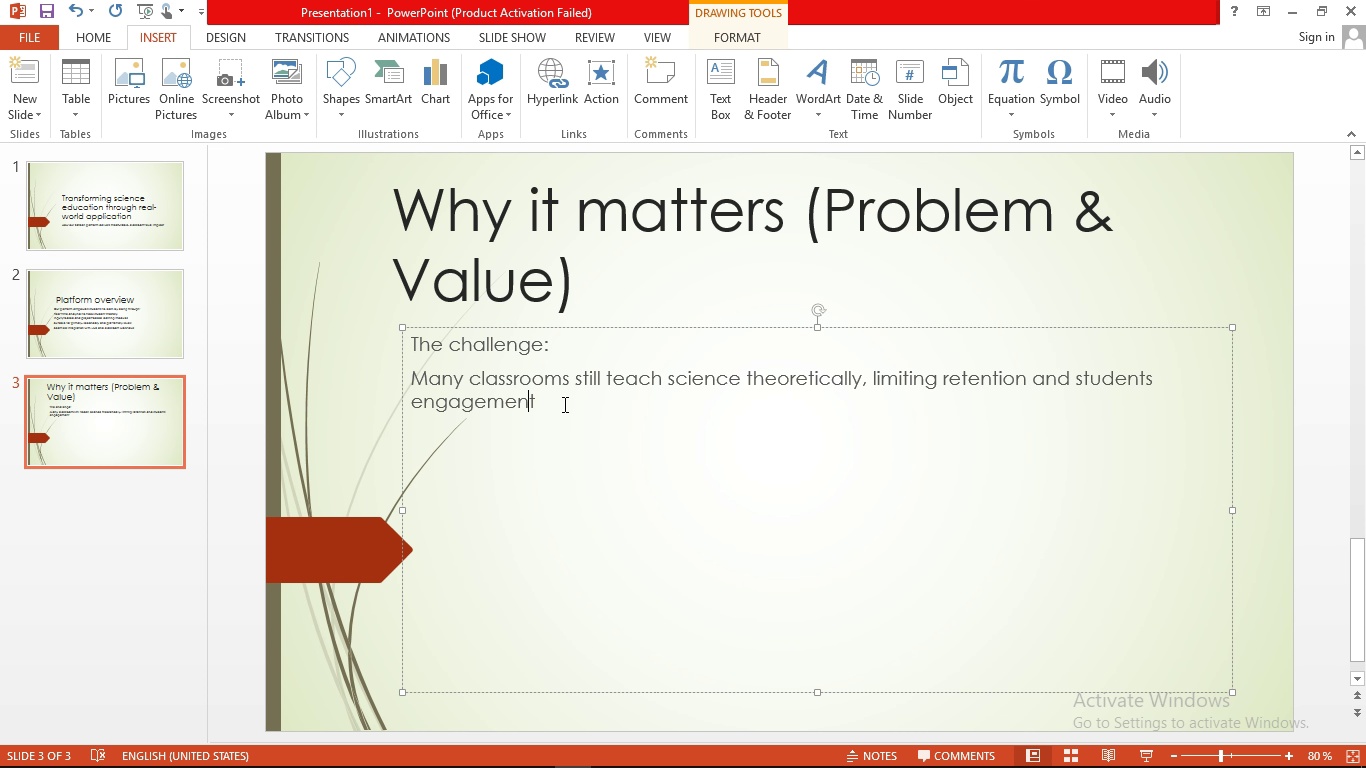 
left_click([554, 412])
 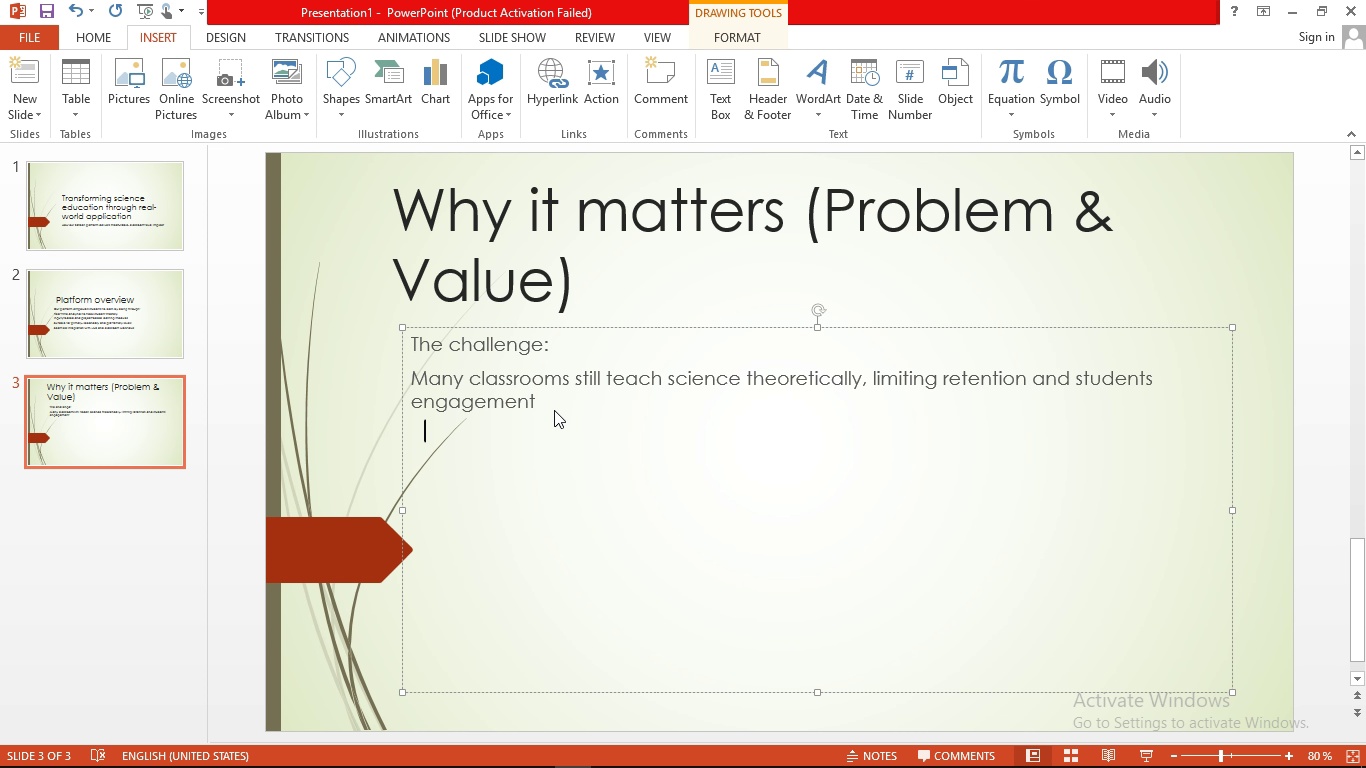 
key(Enter)
 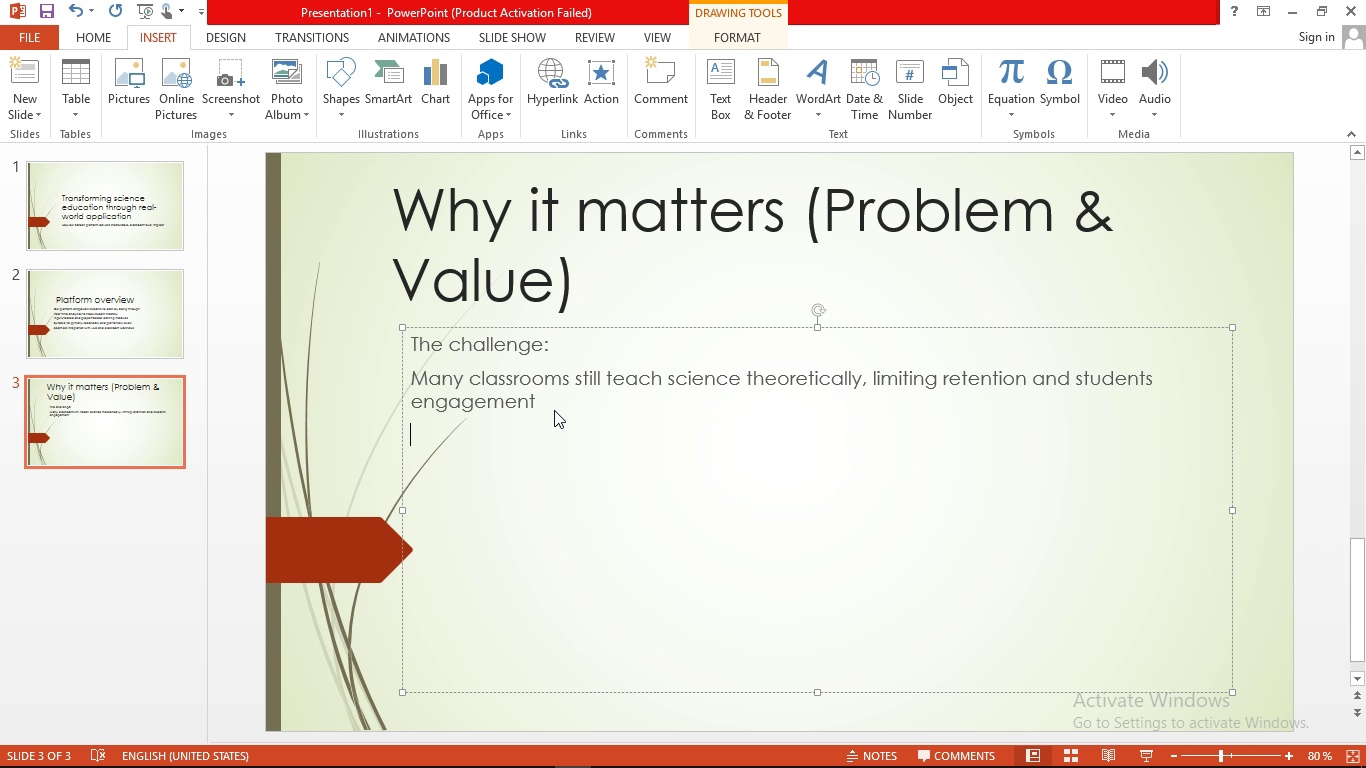 
wait(5.03)
 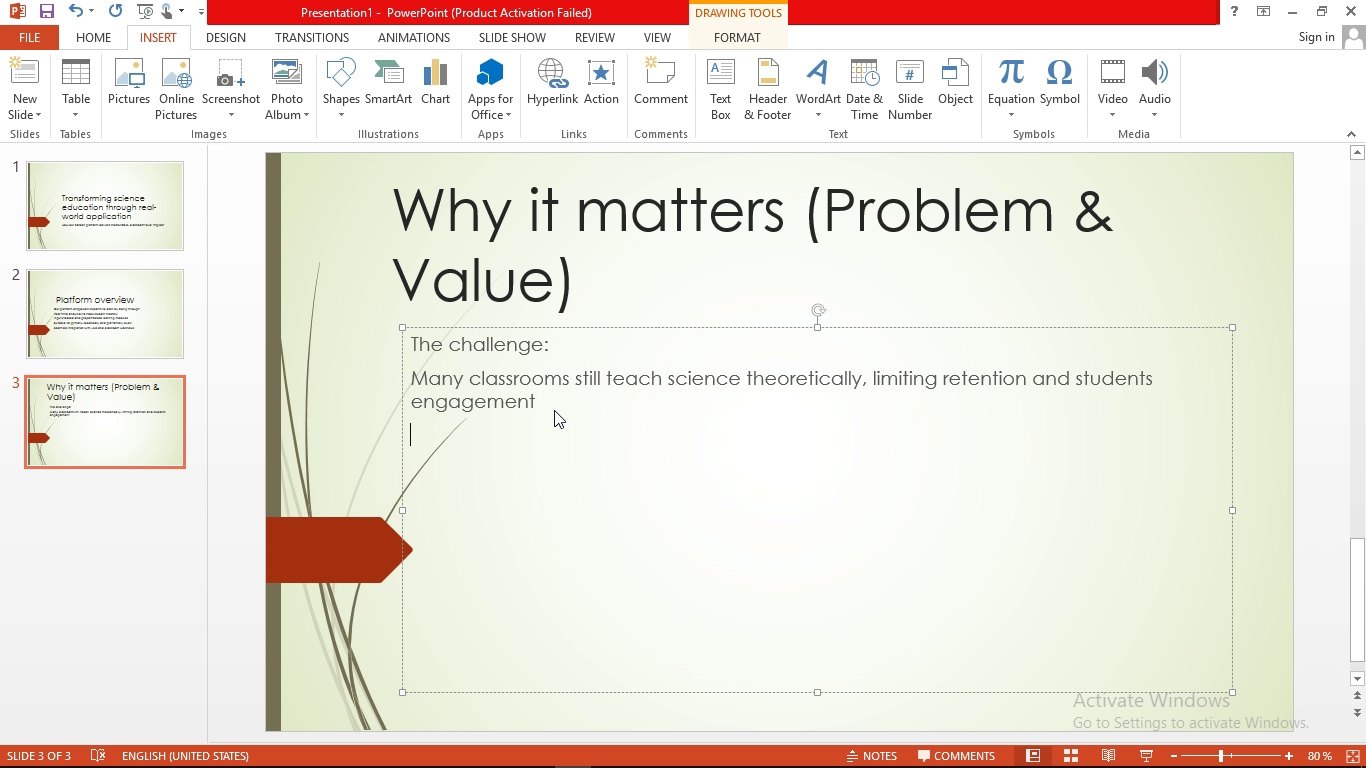 
type(our Sou)
key(Backspace)
key(Backspace)
key(Backspace)
type(solution: )
 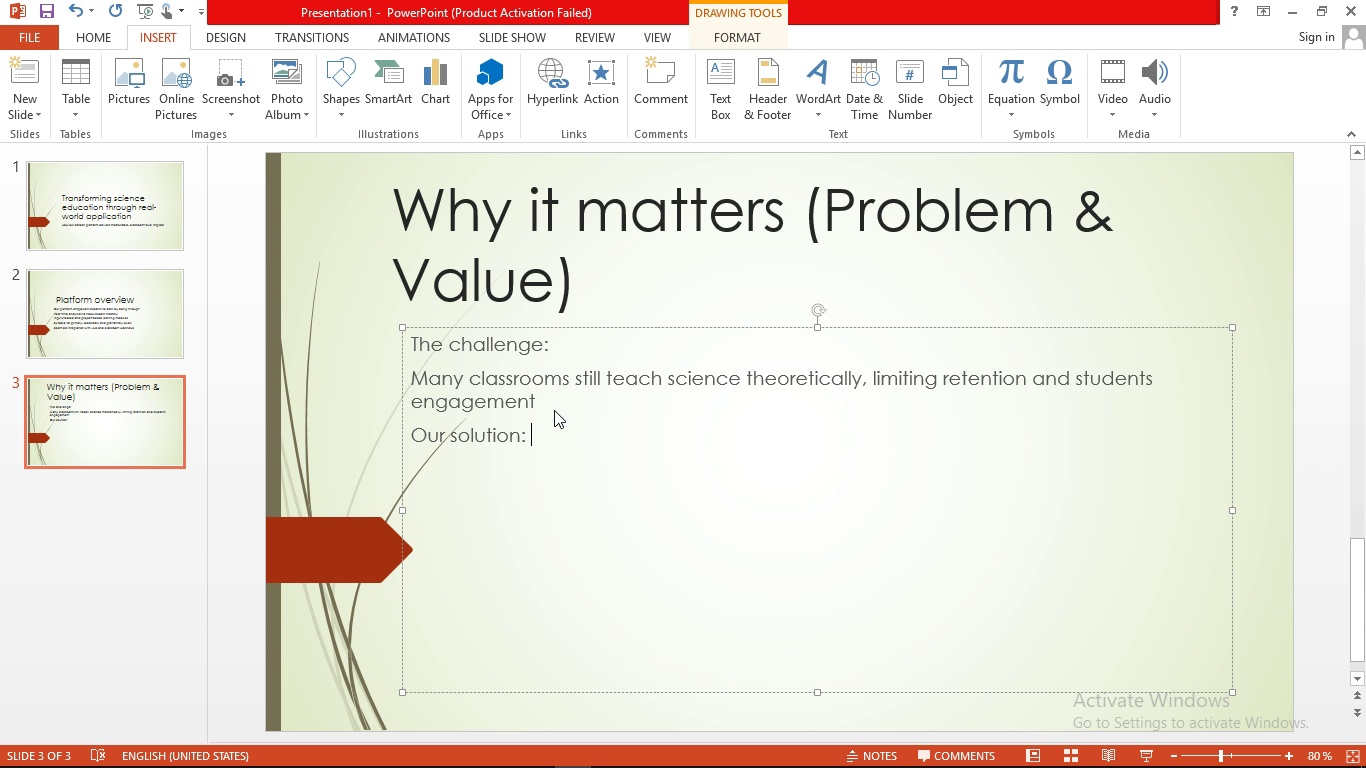 
wait(5.62)
 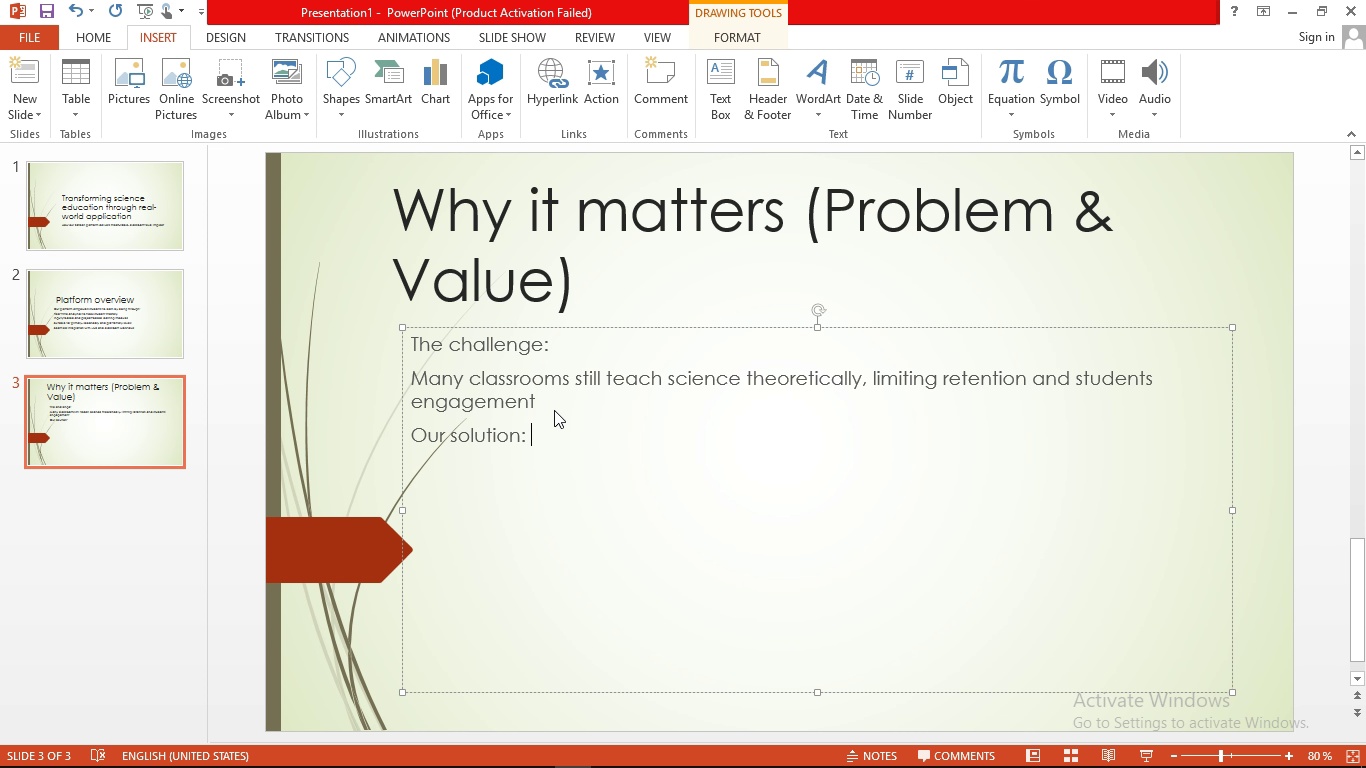 
type(We bring Science to life the)
key(Backspace)
type(rough expirwmantal elarning )
 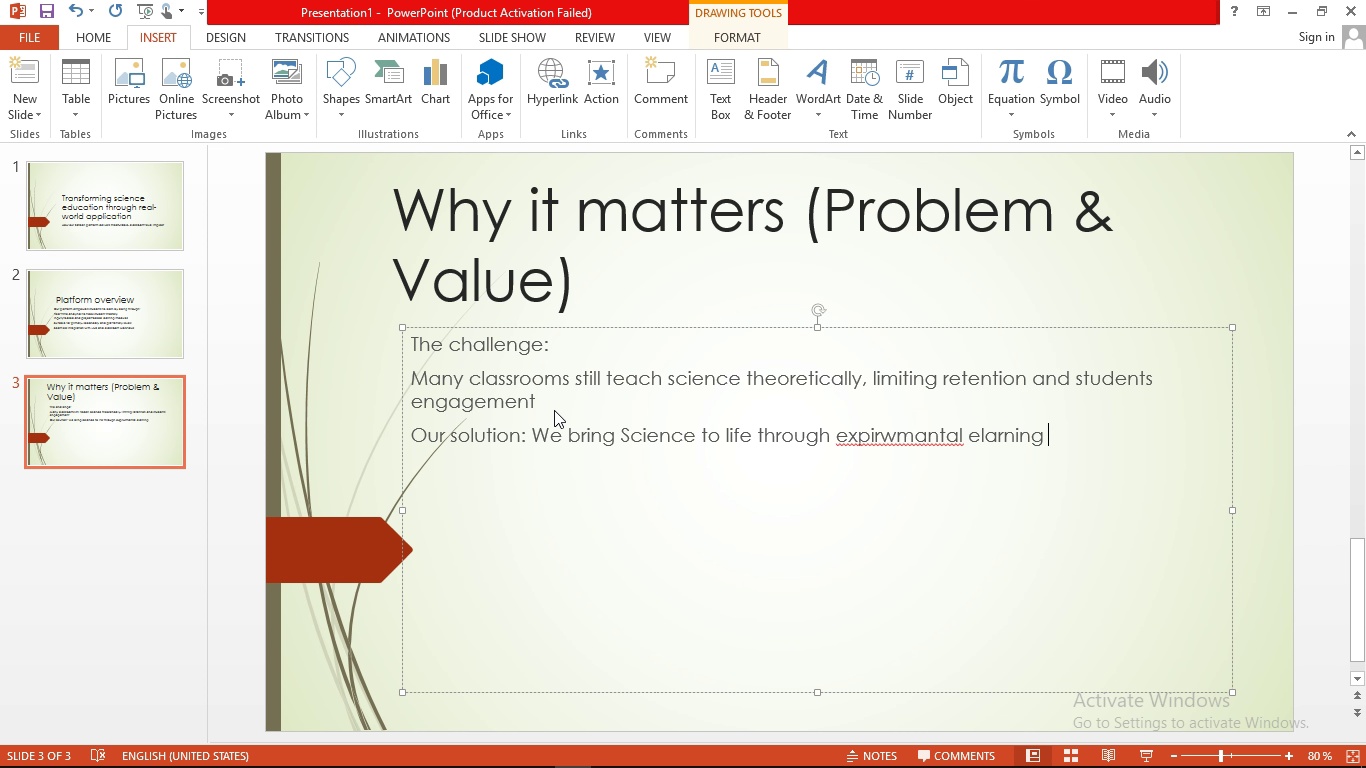 
hold_key(key=ArrowLeft, duration=0.7)
 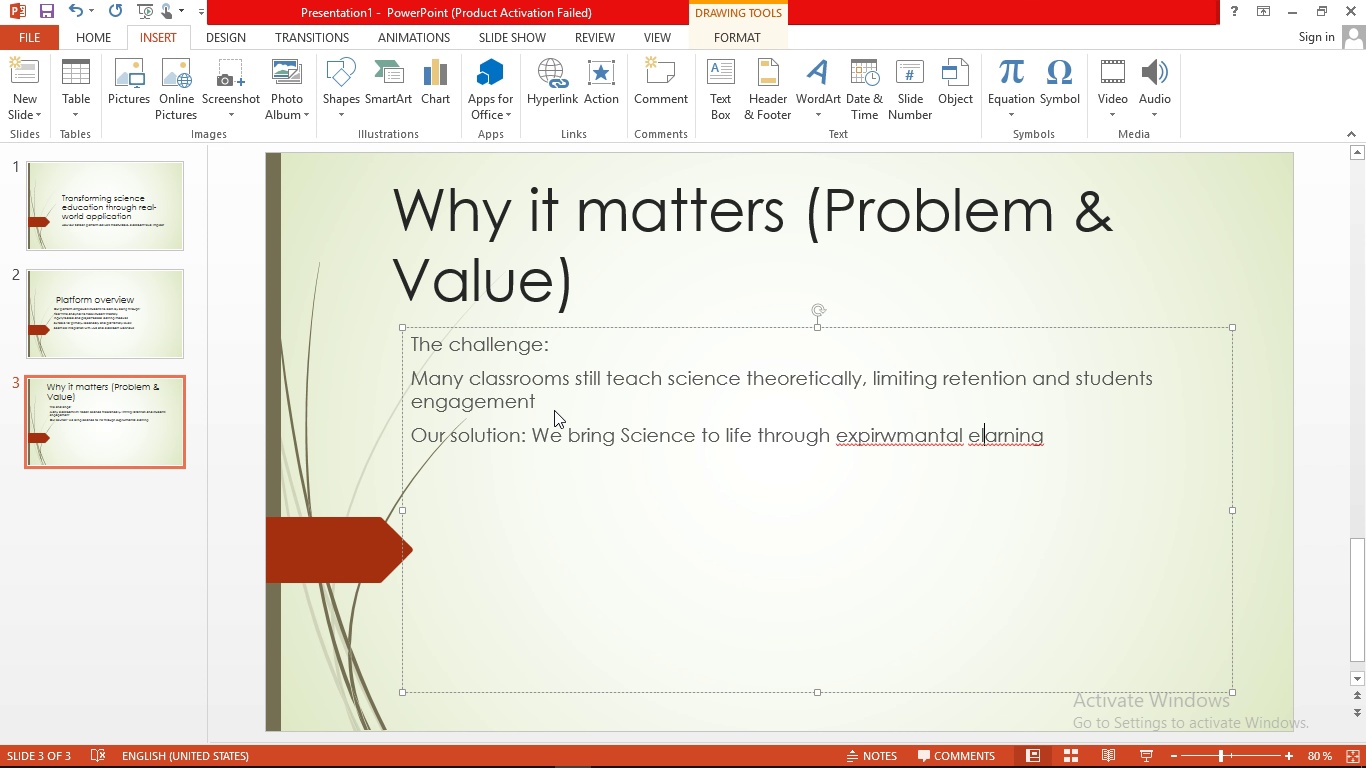 
key(ArrowLeft)
 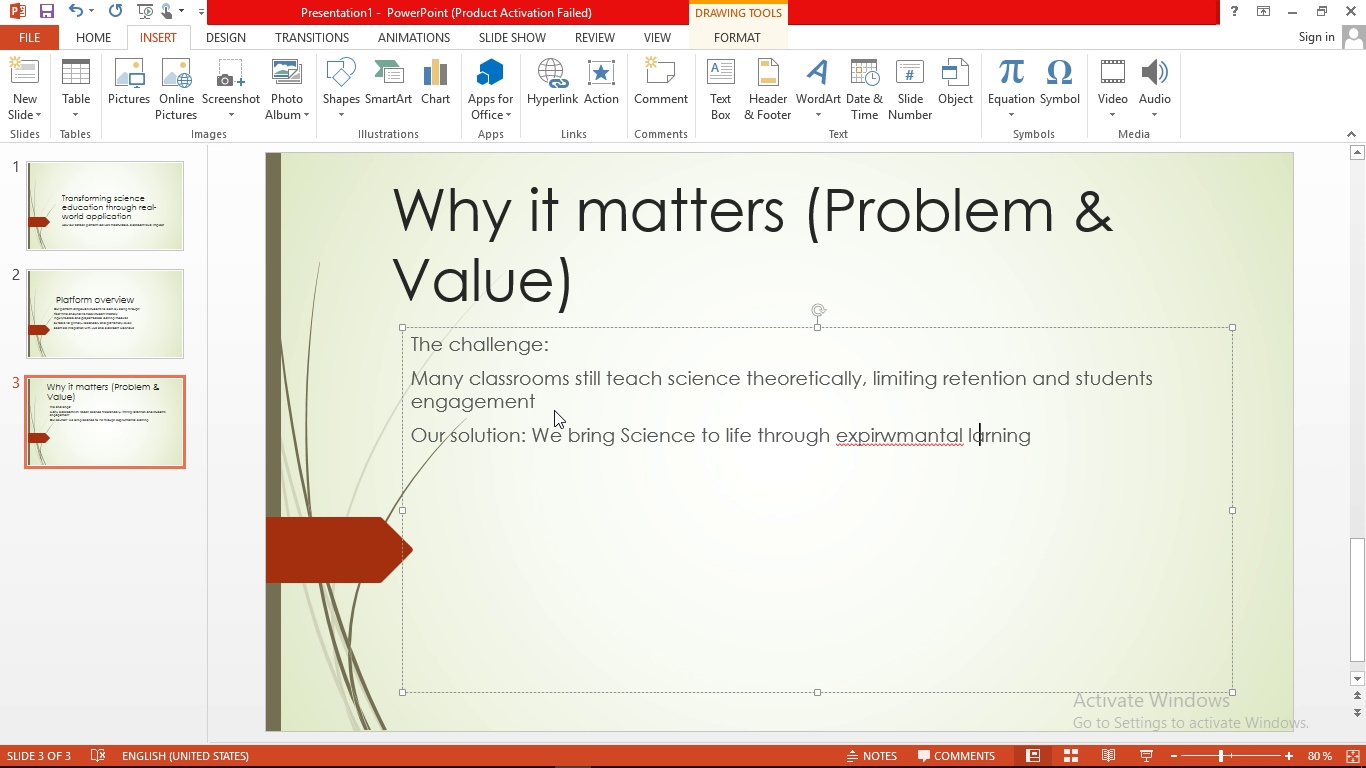 
key(Backspace)
 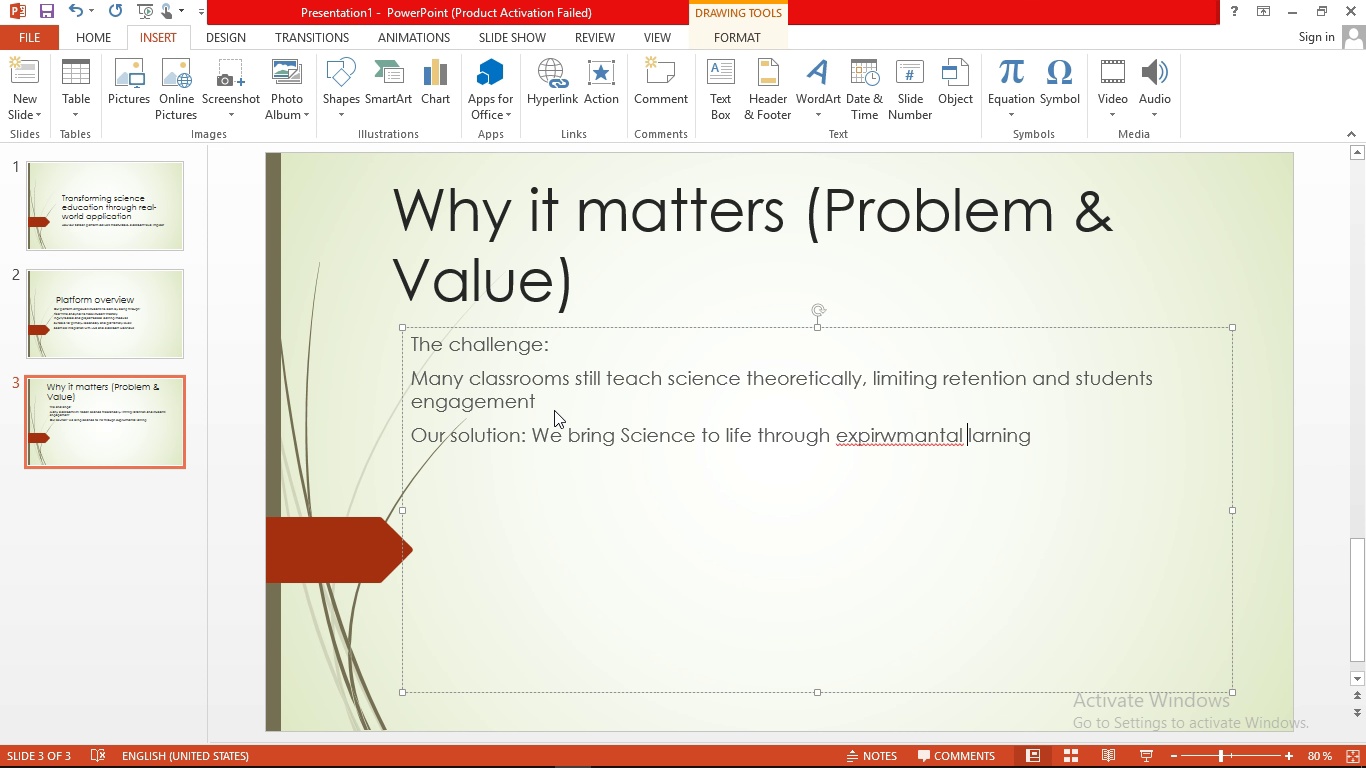 
key(ArrowRight)
 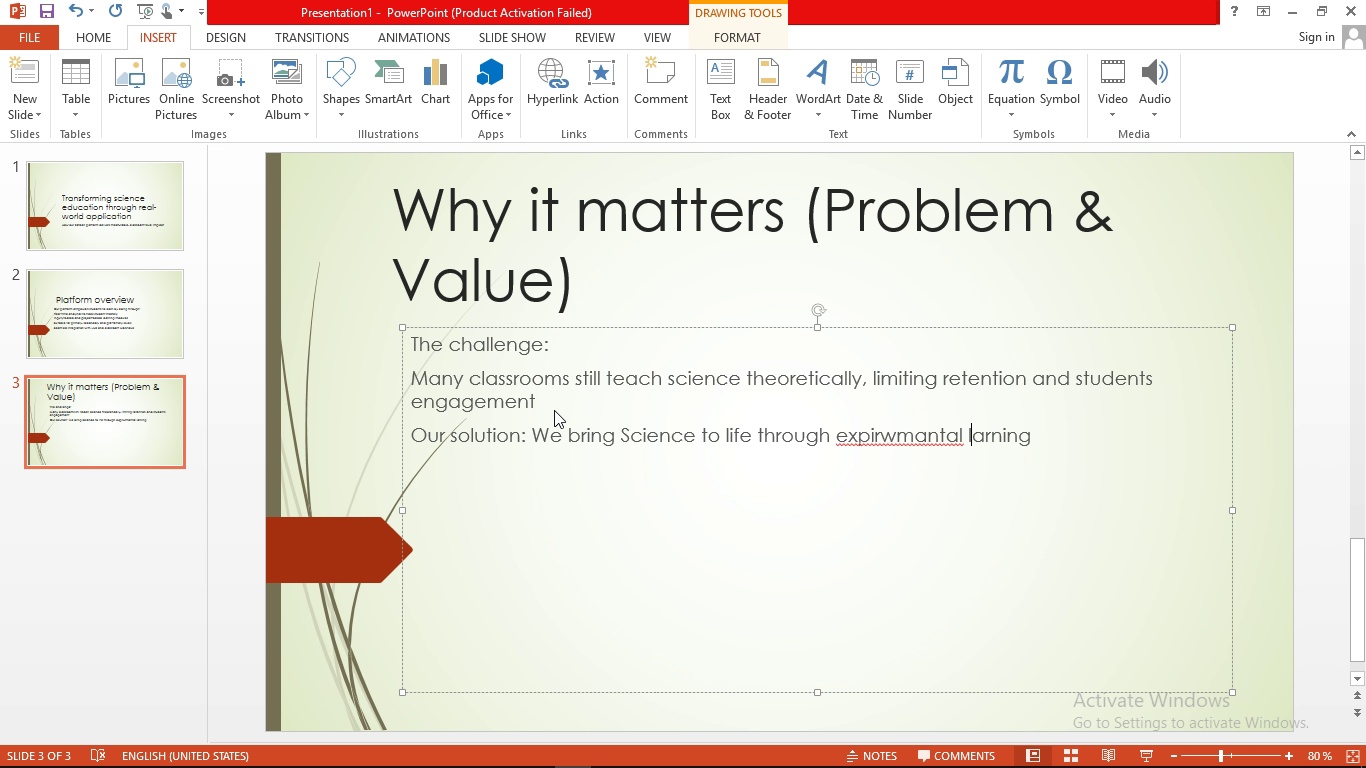 
key(E)
 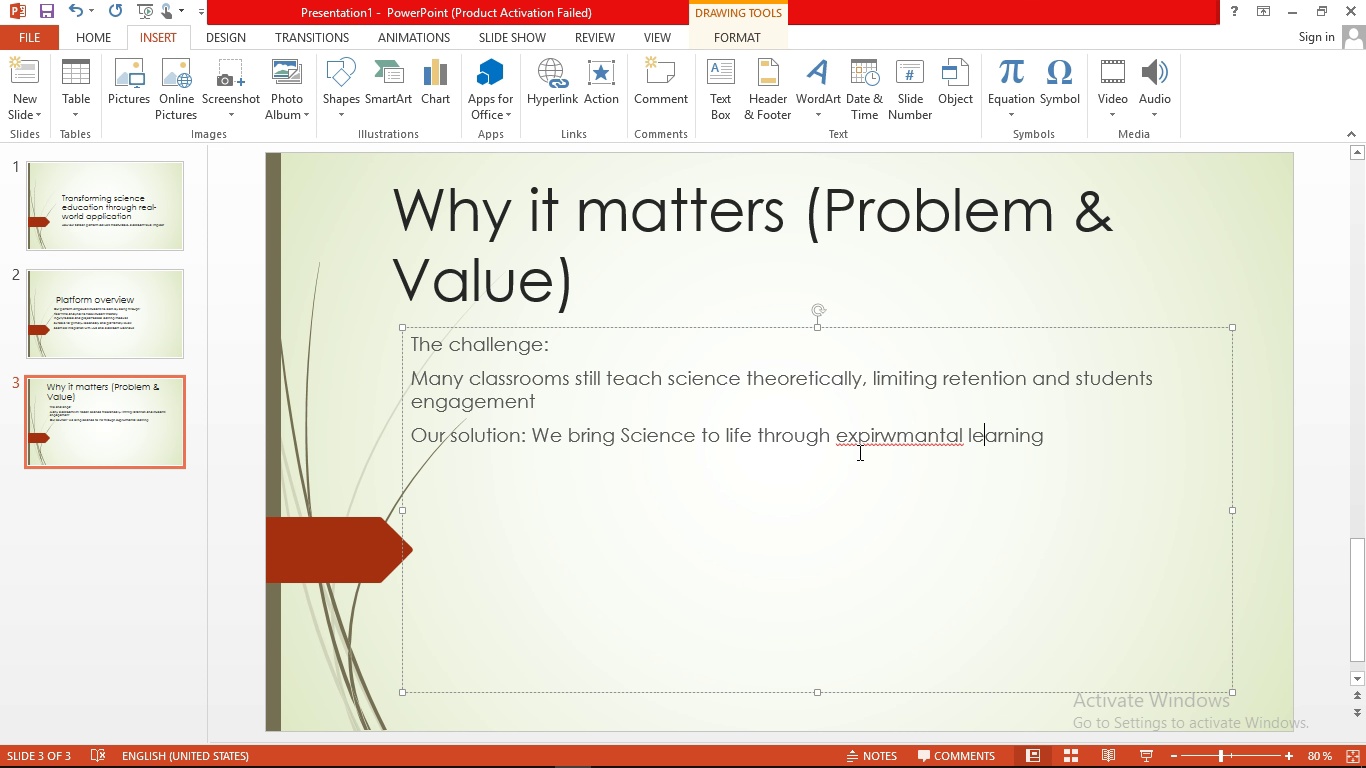 
right_click([870, 431])
 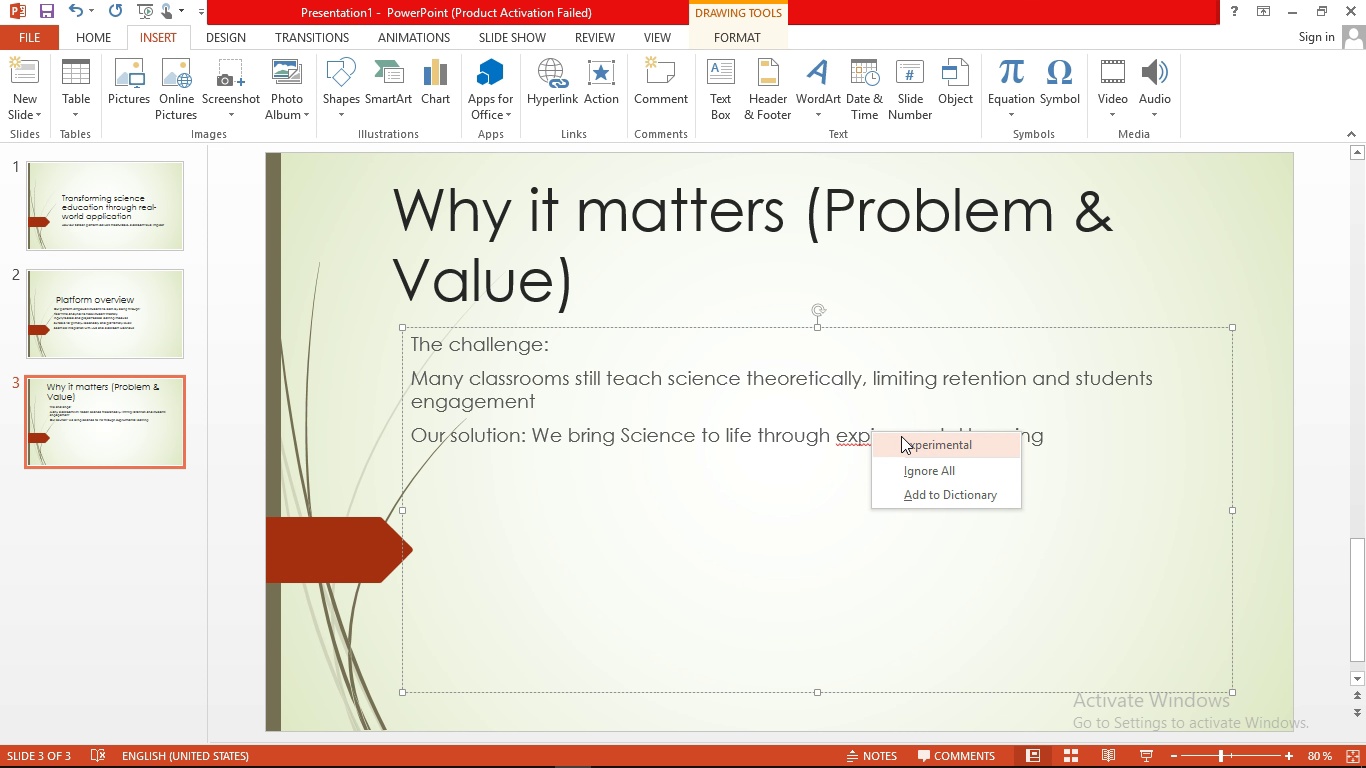 
left_click([901, 436])
 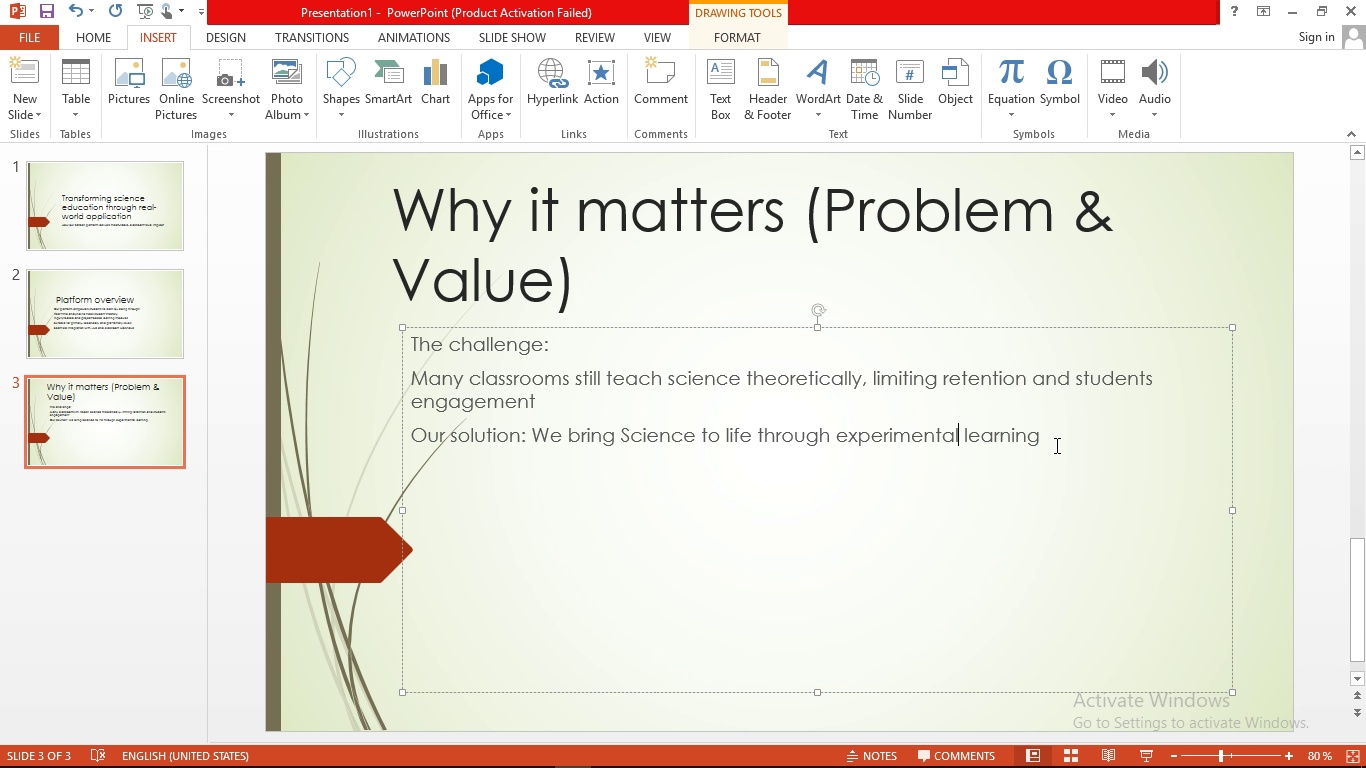 
left_click([1047, 438])
 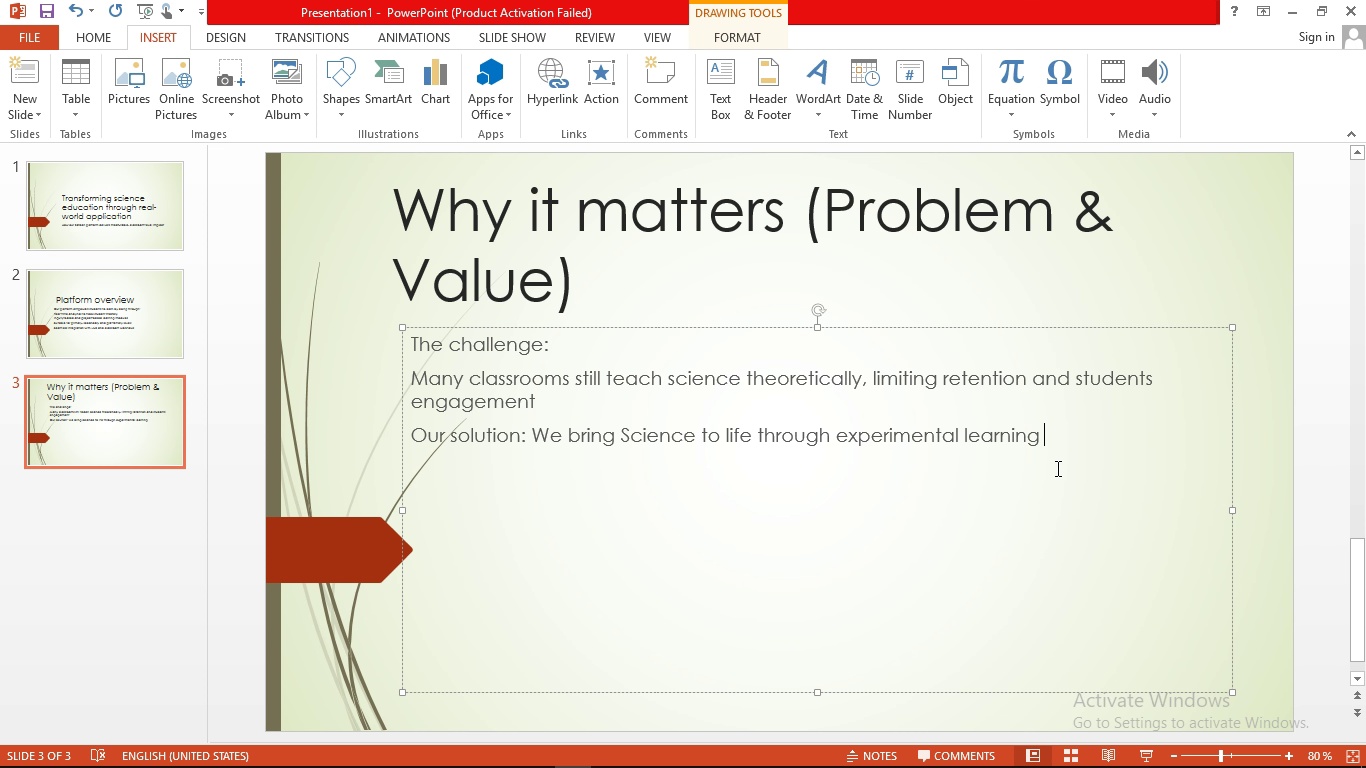 
wait(5.71)
 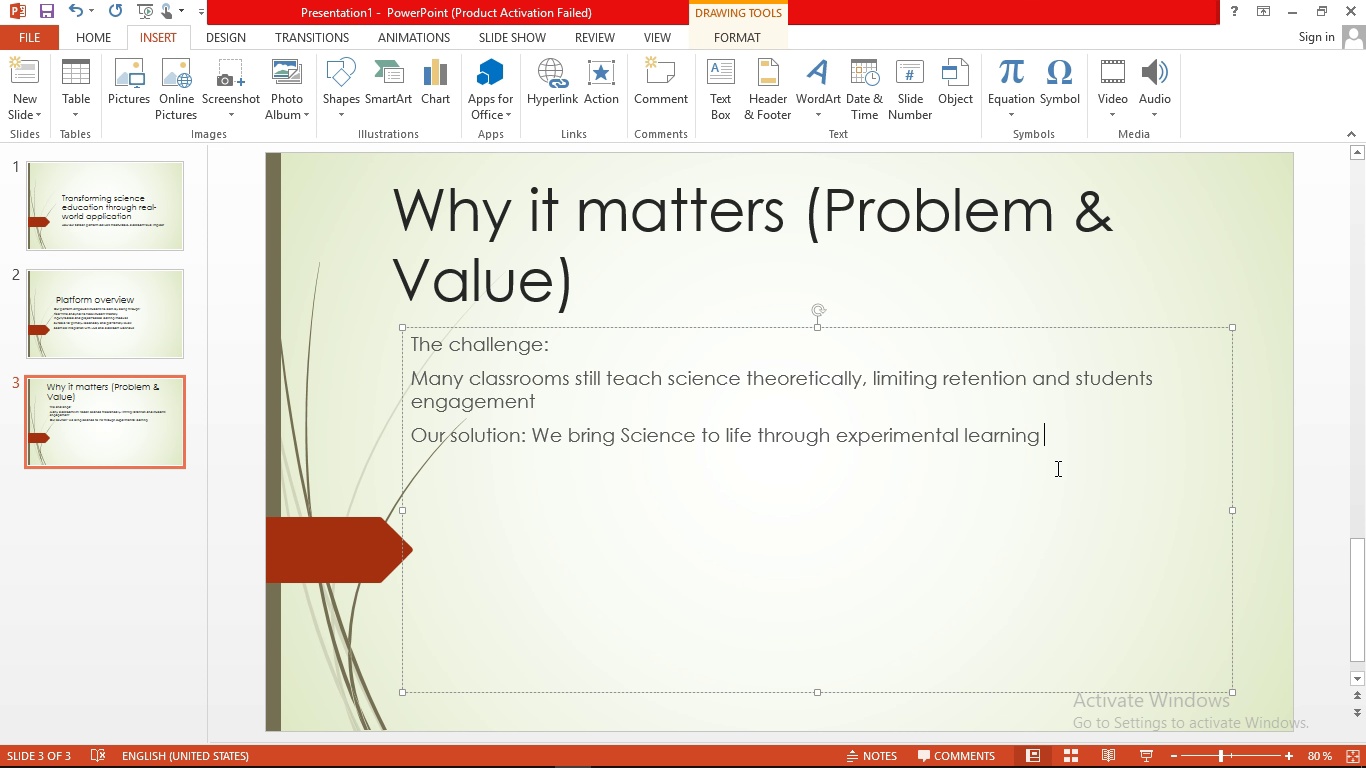 
type(allowing students to test )
 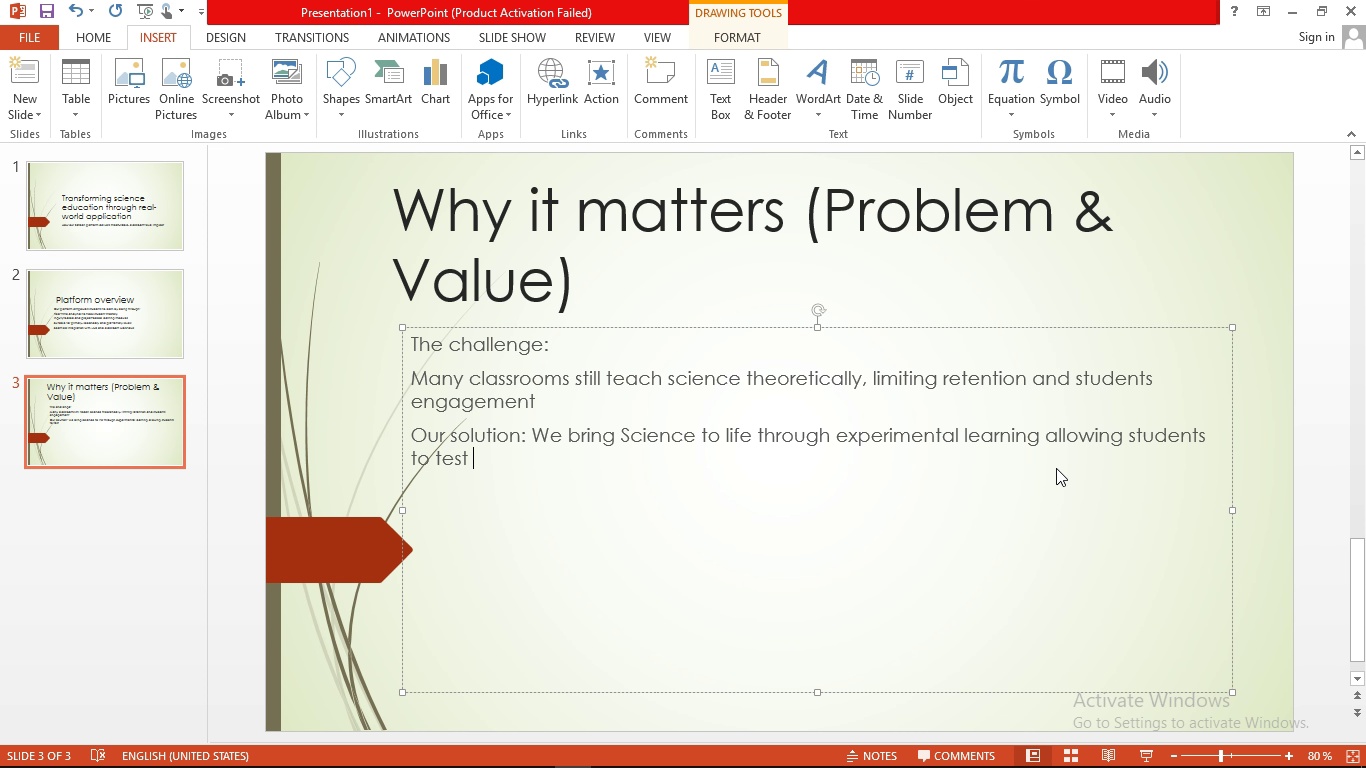 
wait(9.31)
 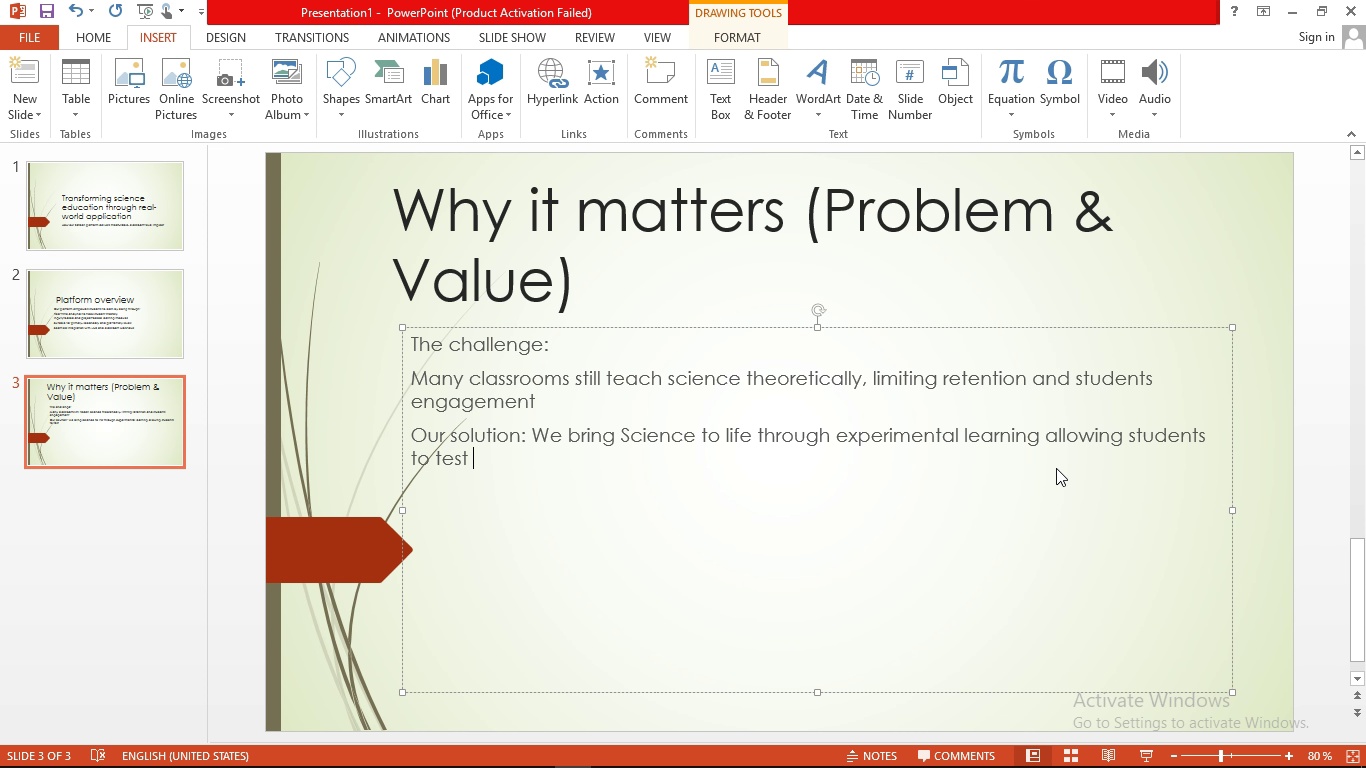 
key(Backspace)
type(, manipulate )
key(Backspace)
type(, observe )
key(Backspace)
type(, and reflet just like real scientists. )
 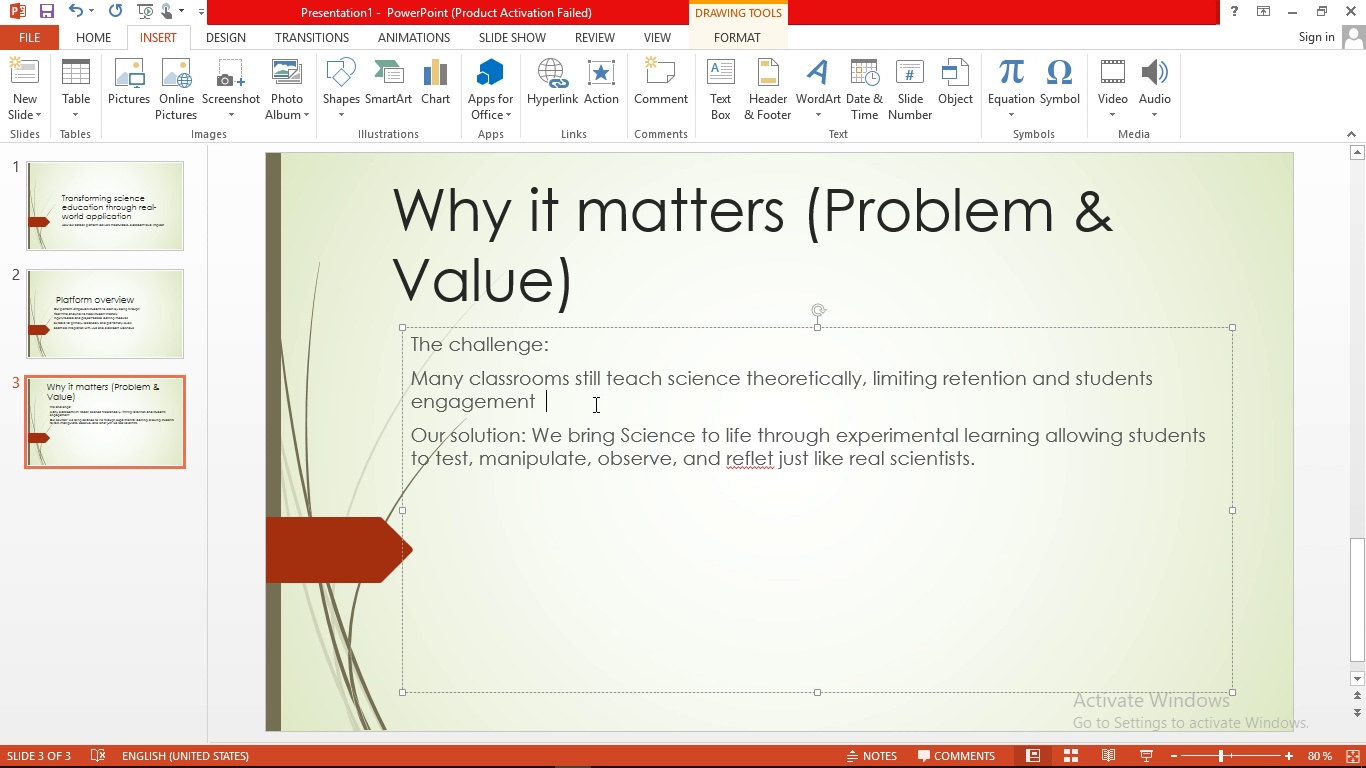 
key(ArrowLeft)
 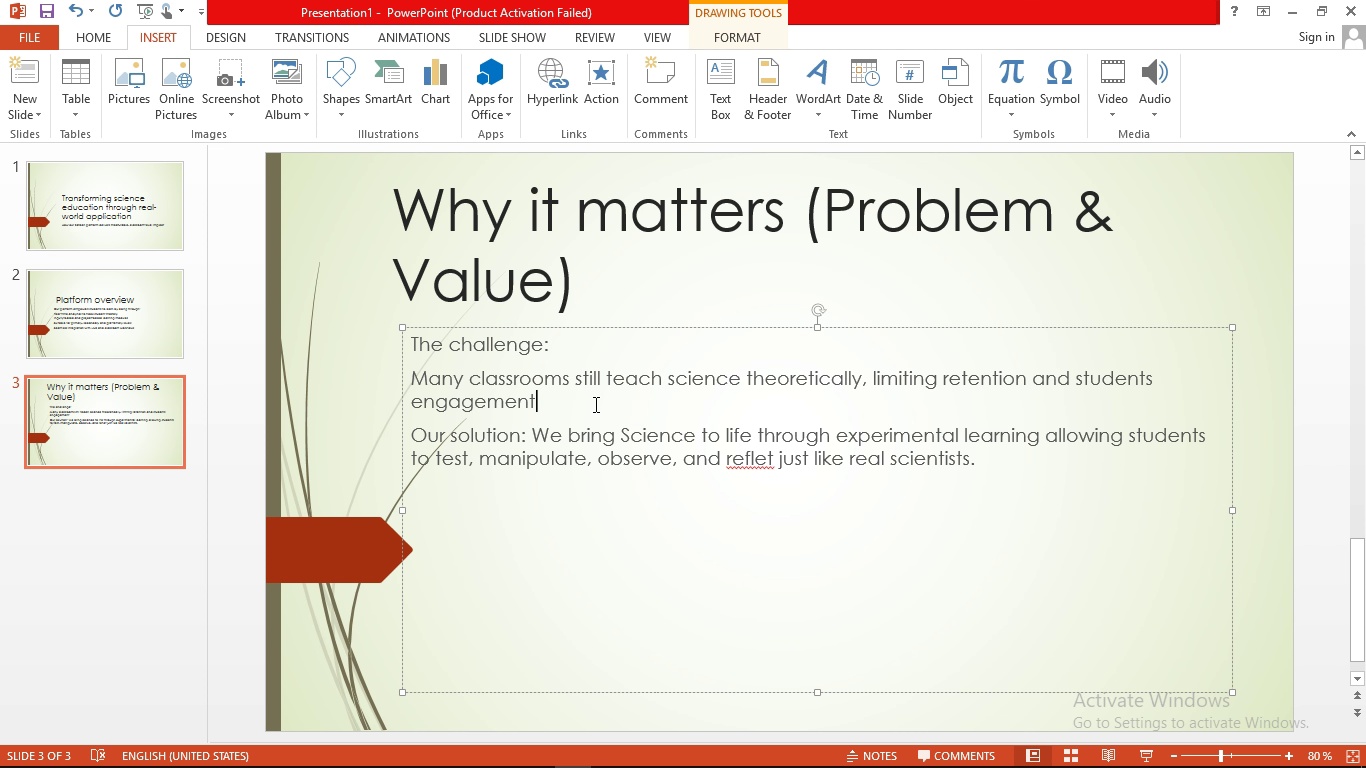 
key(ArrowLeft)
 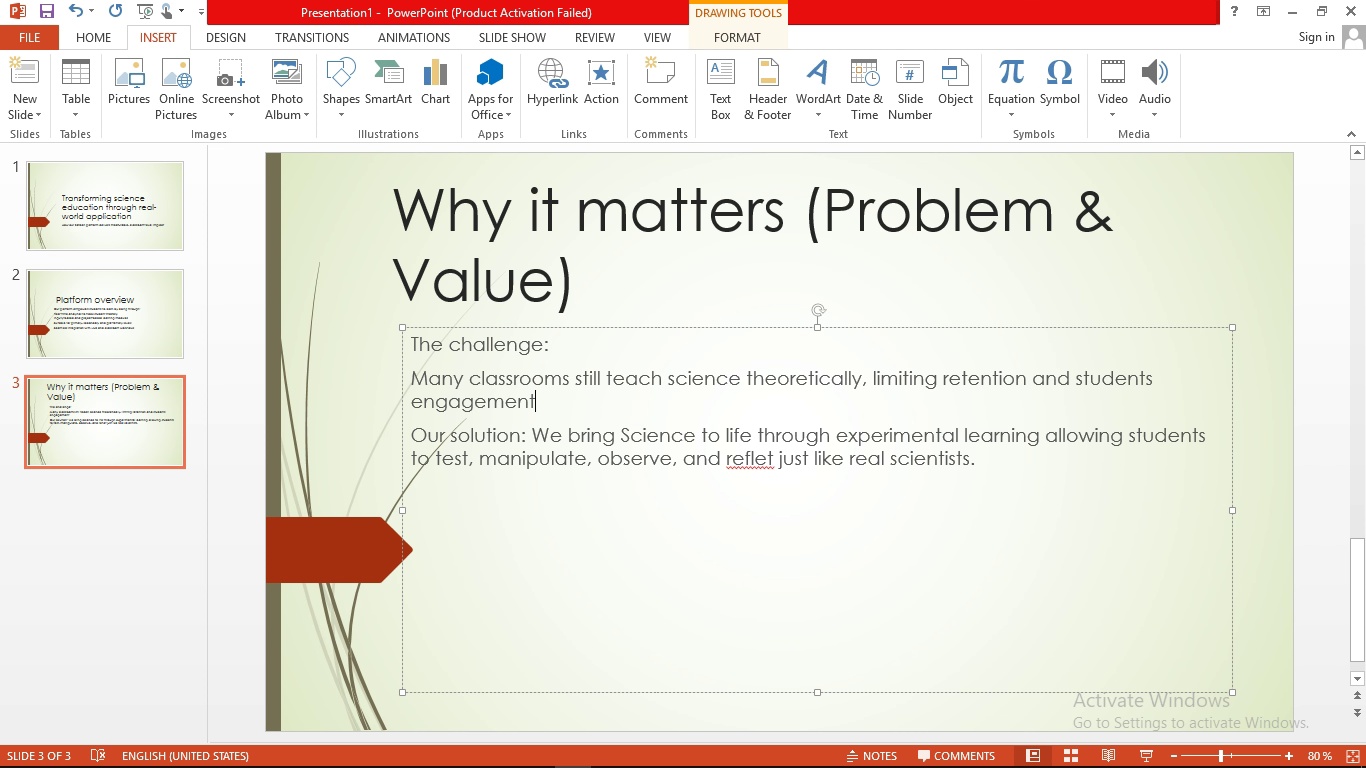 
key(Period)
 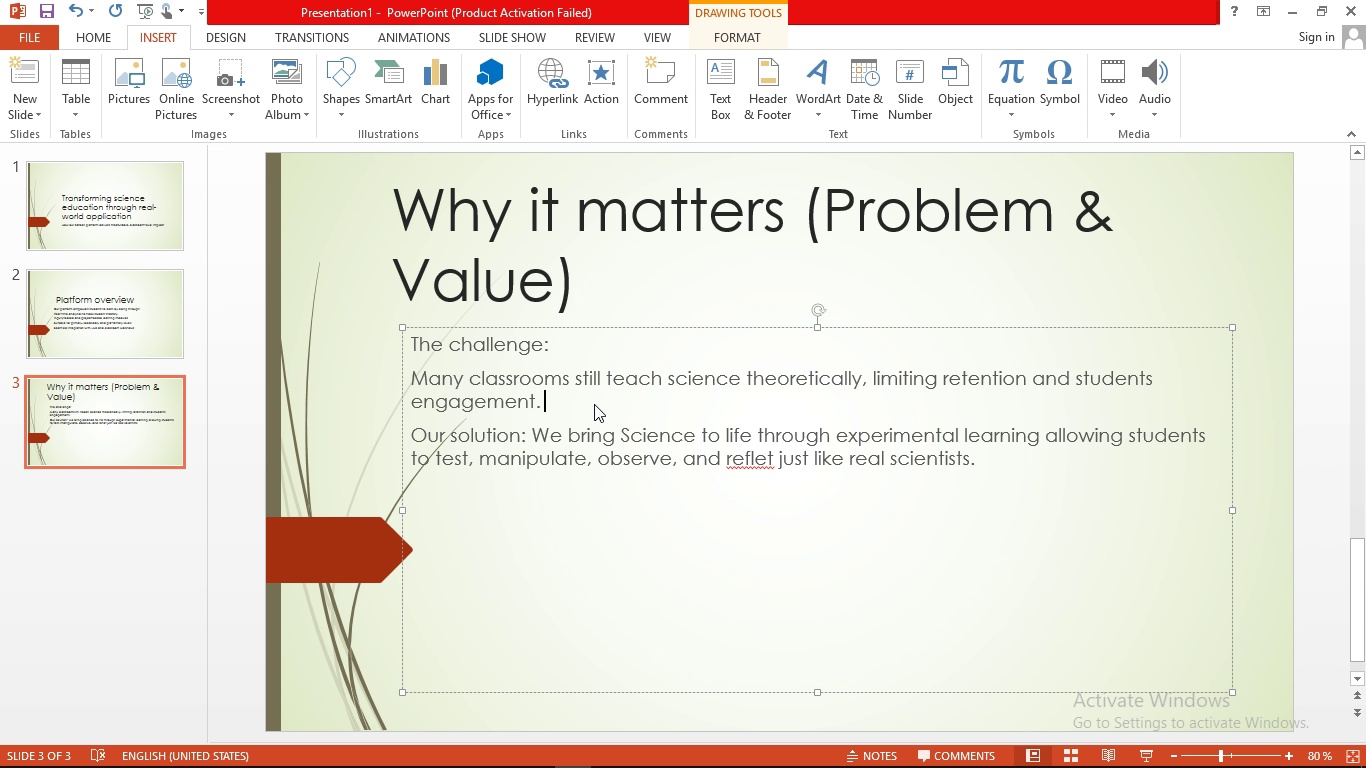 
key(Space)
 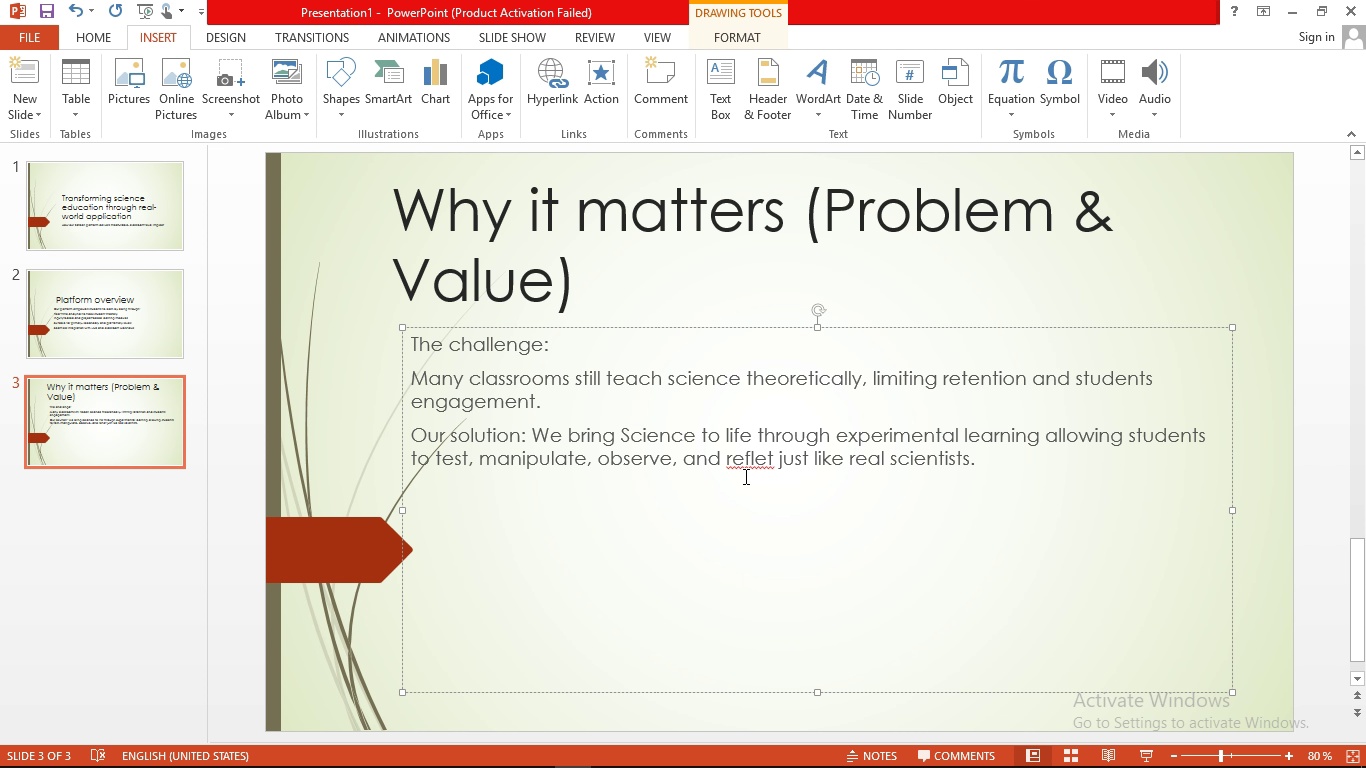 
right_click([758, 466])
 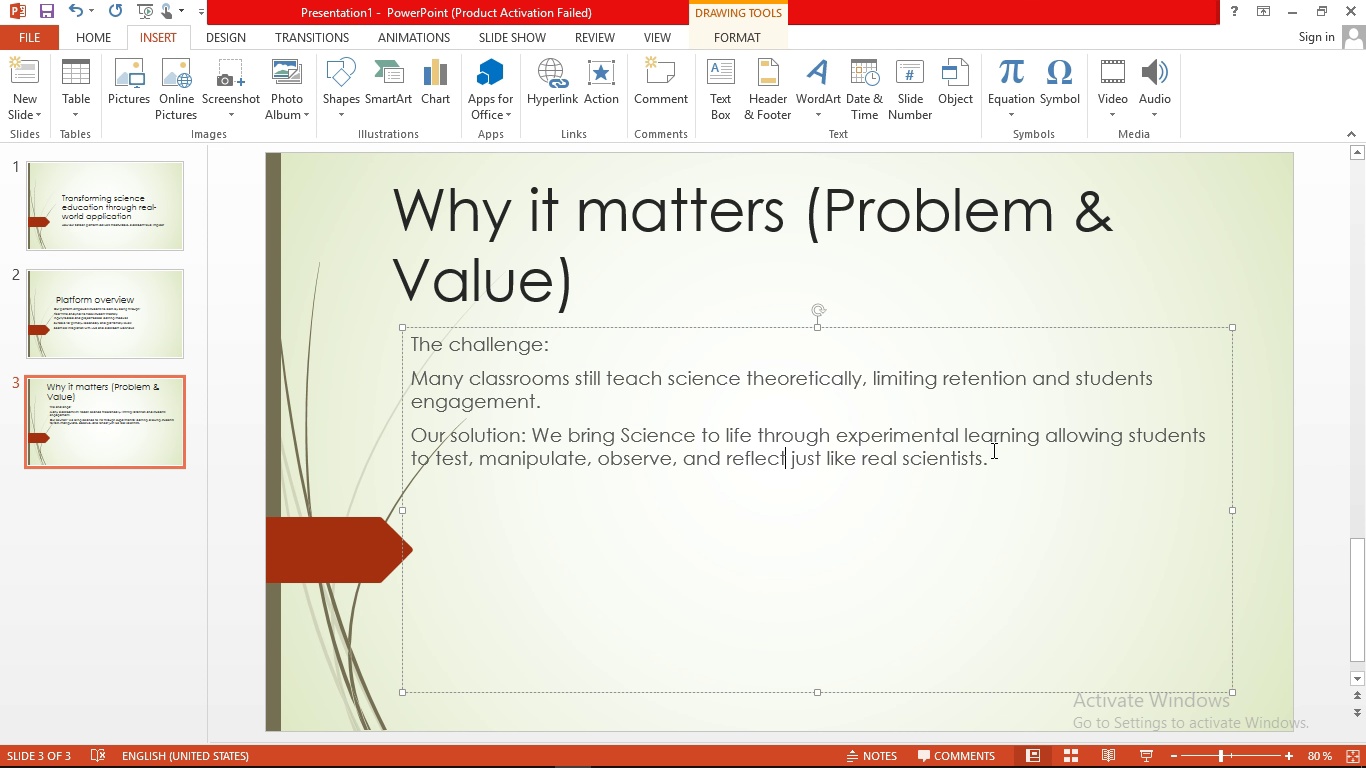 
left_click([998, 463])
 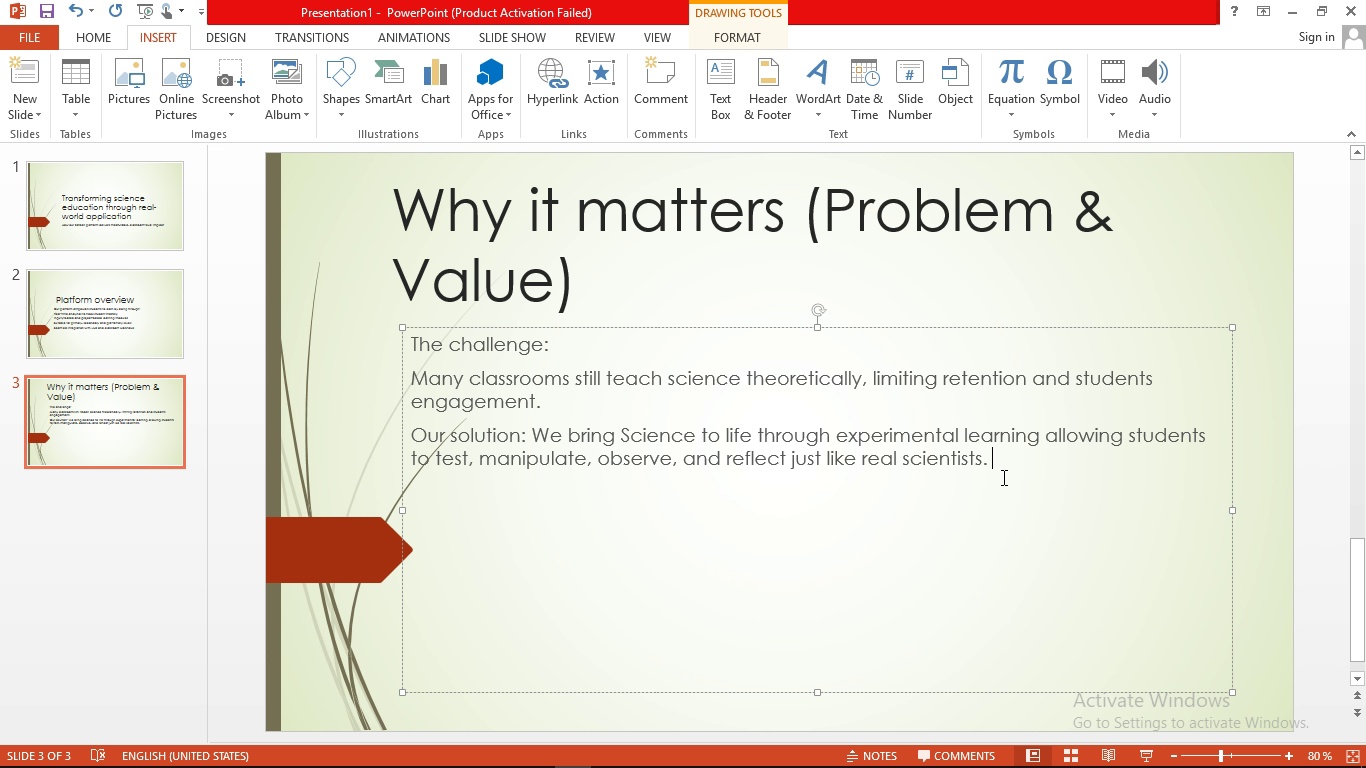 
key(Enter)
 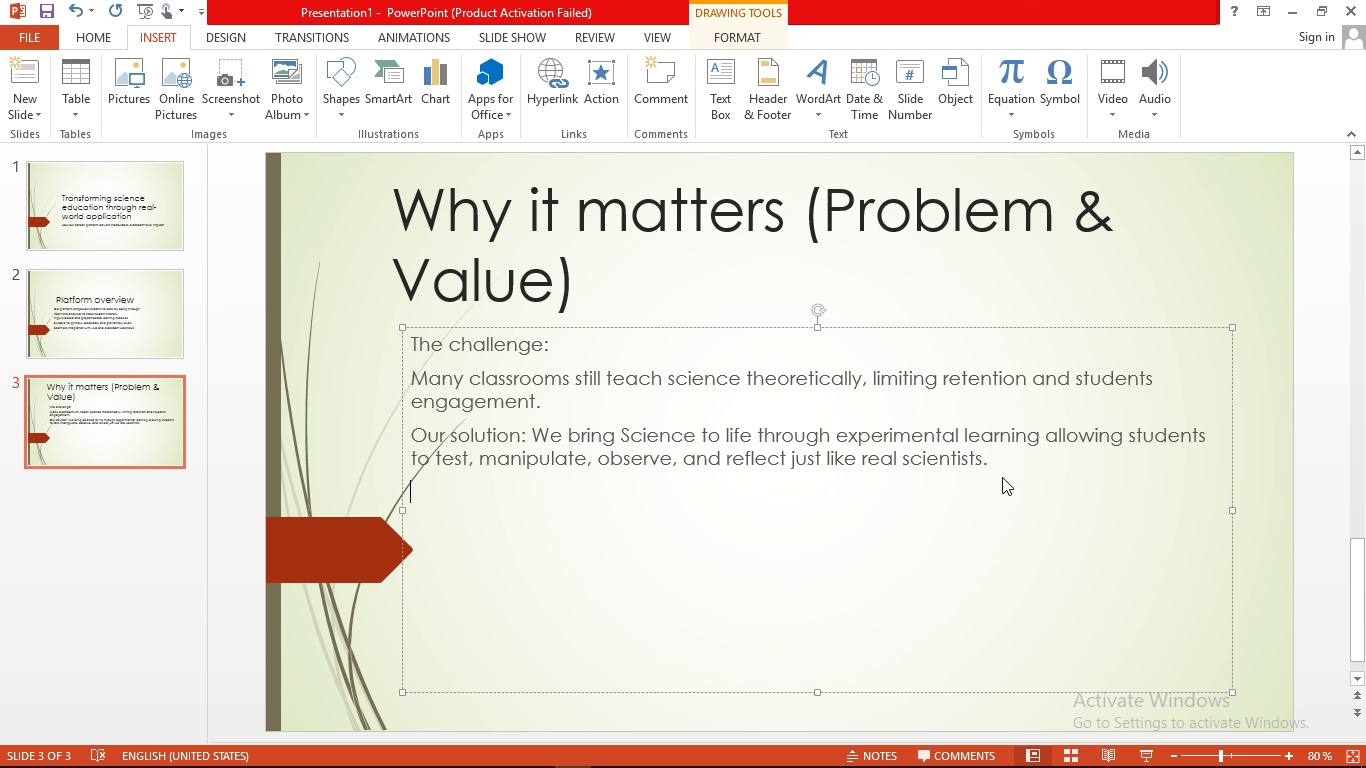 
type(measurable )
 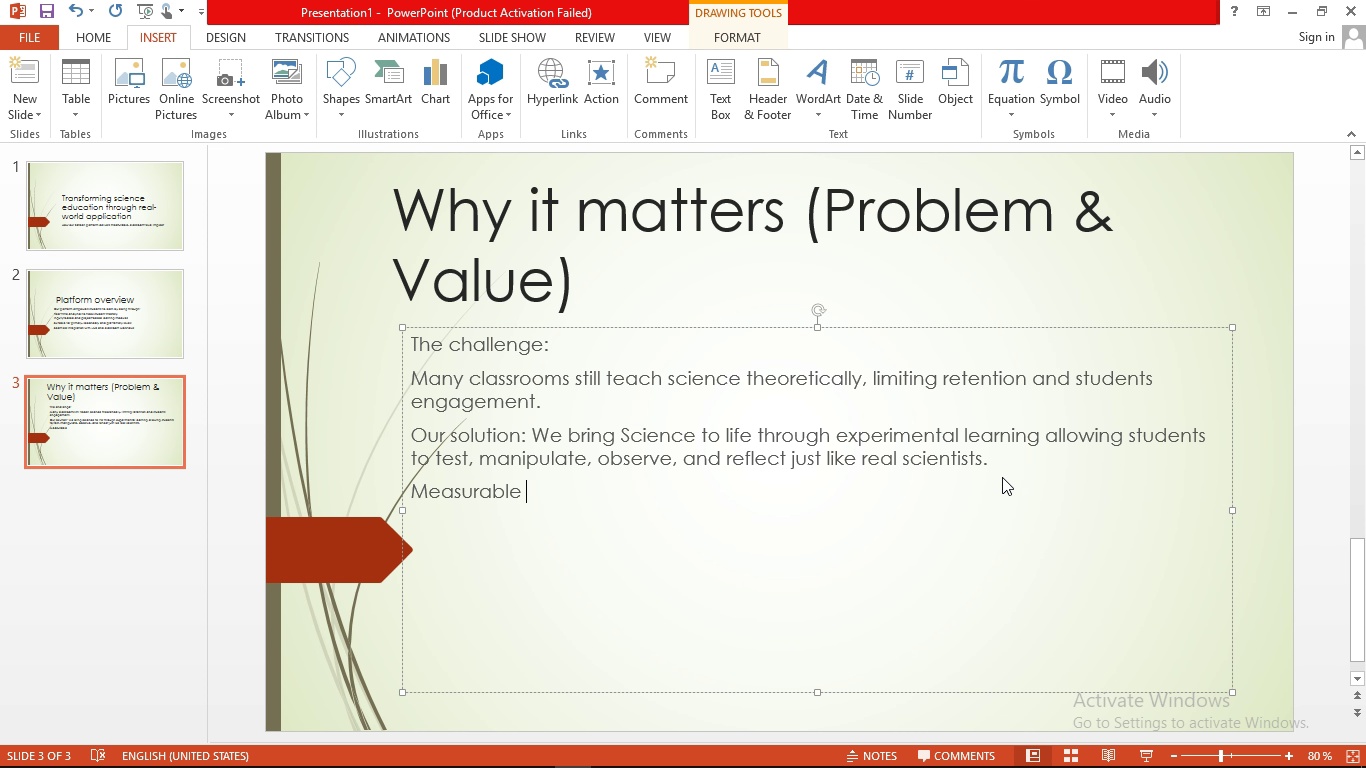 
type(impact )
key(Backspace)
type(: )
 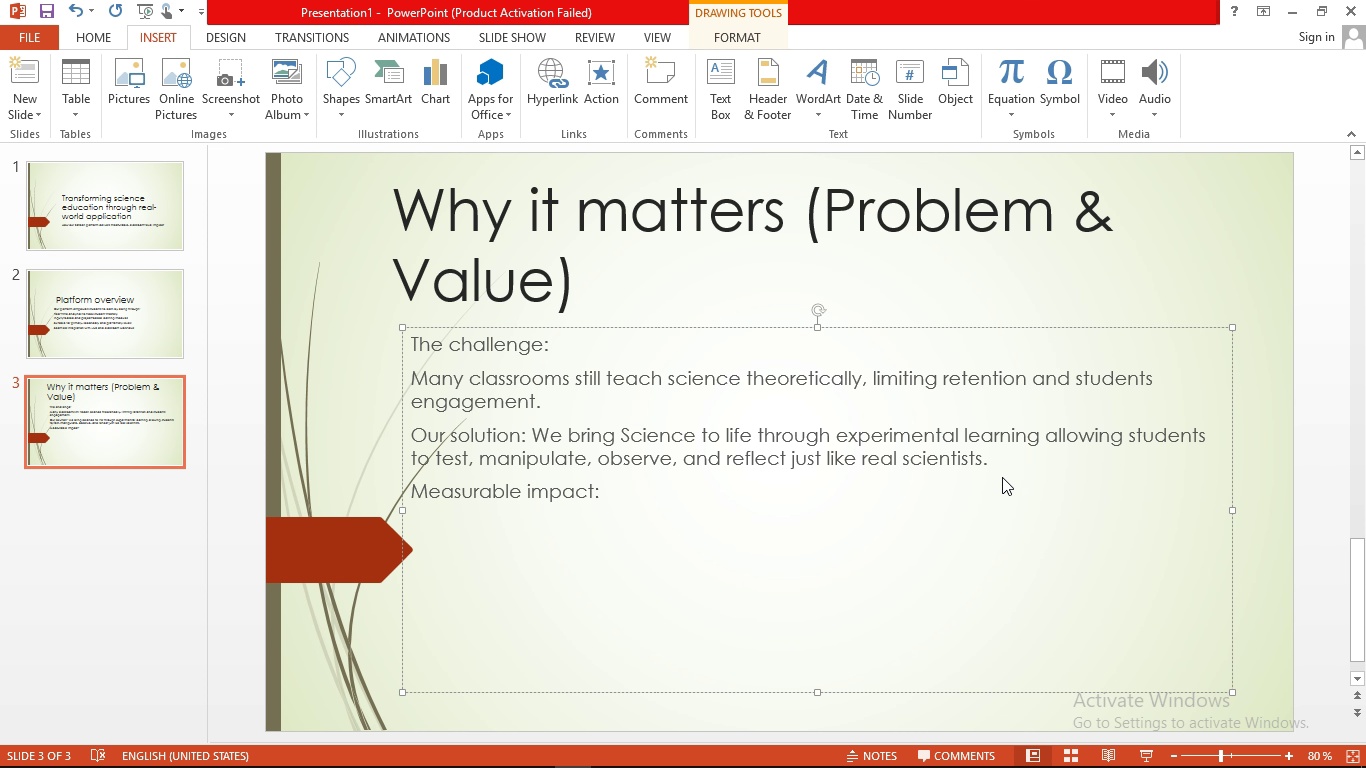 
left_click([527, 431])
 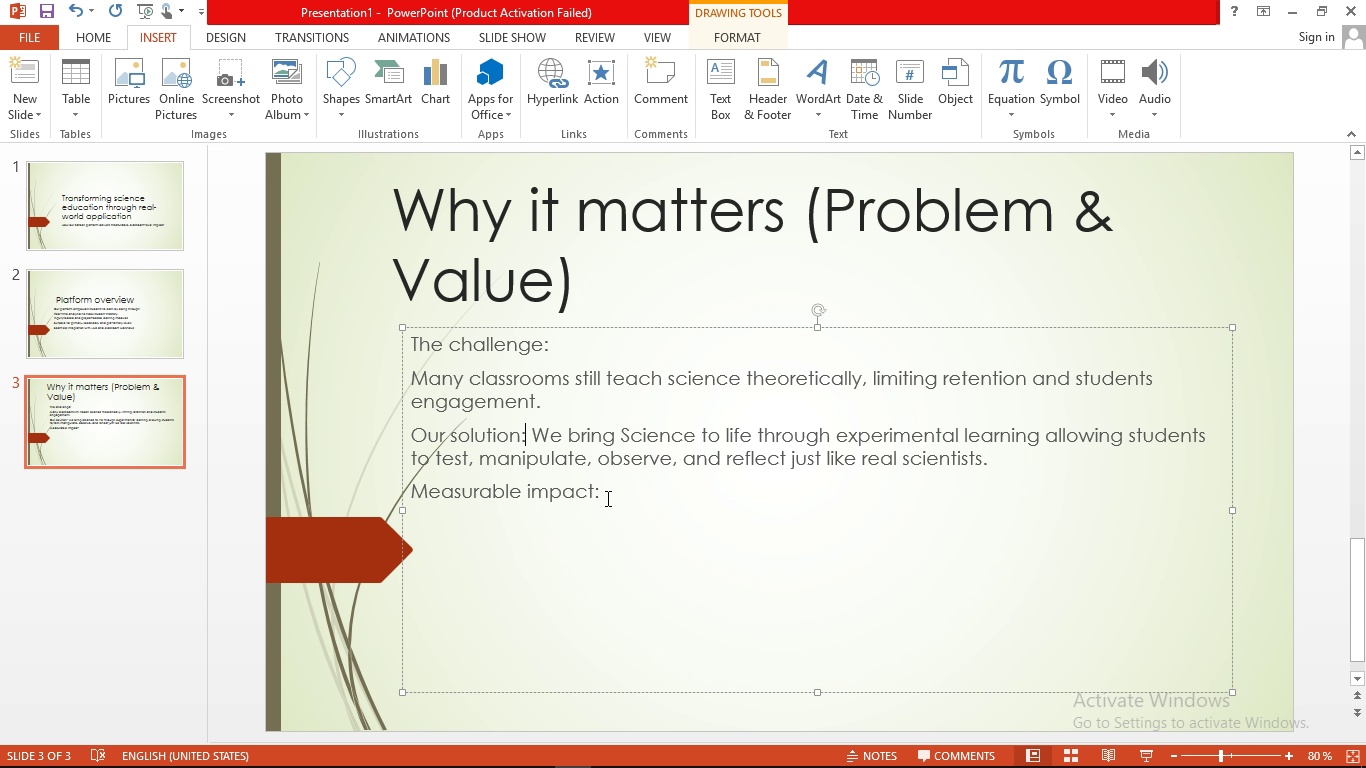 
key(Enter)
 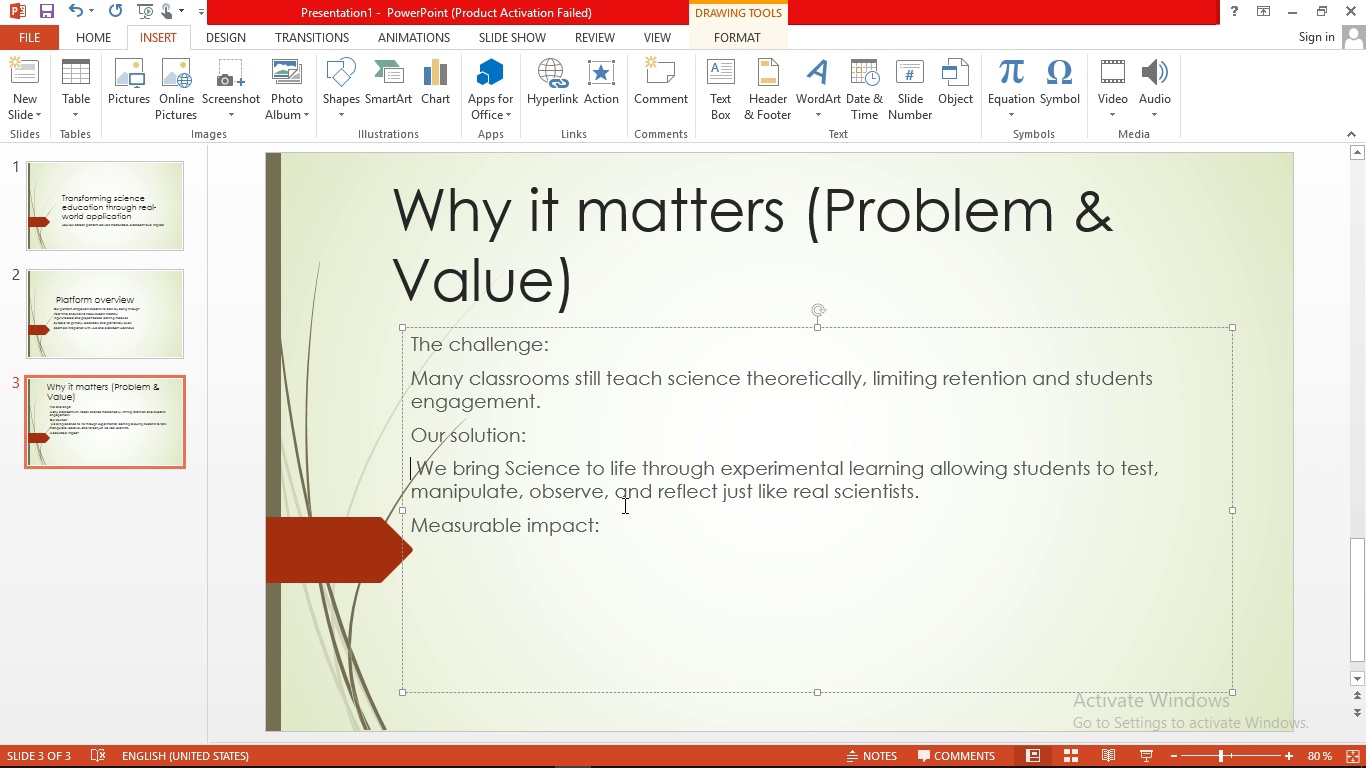 
left_click([616, 522])
 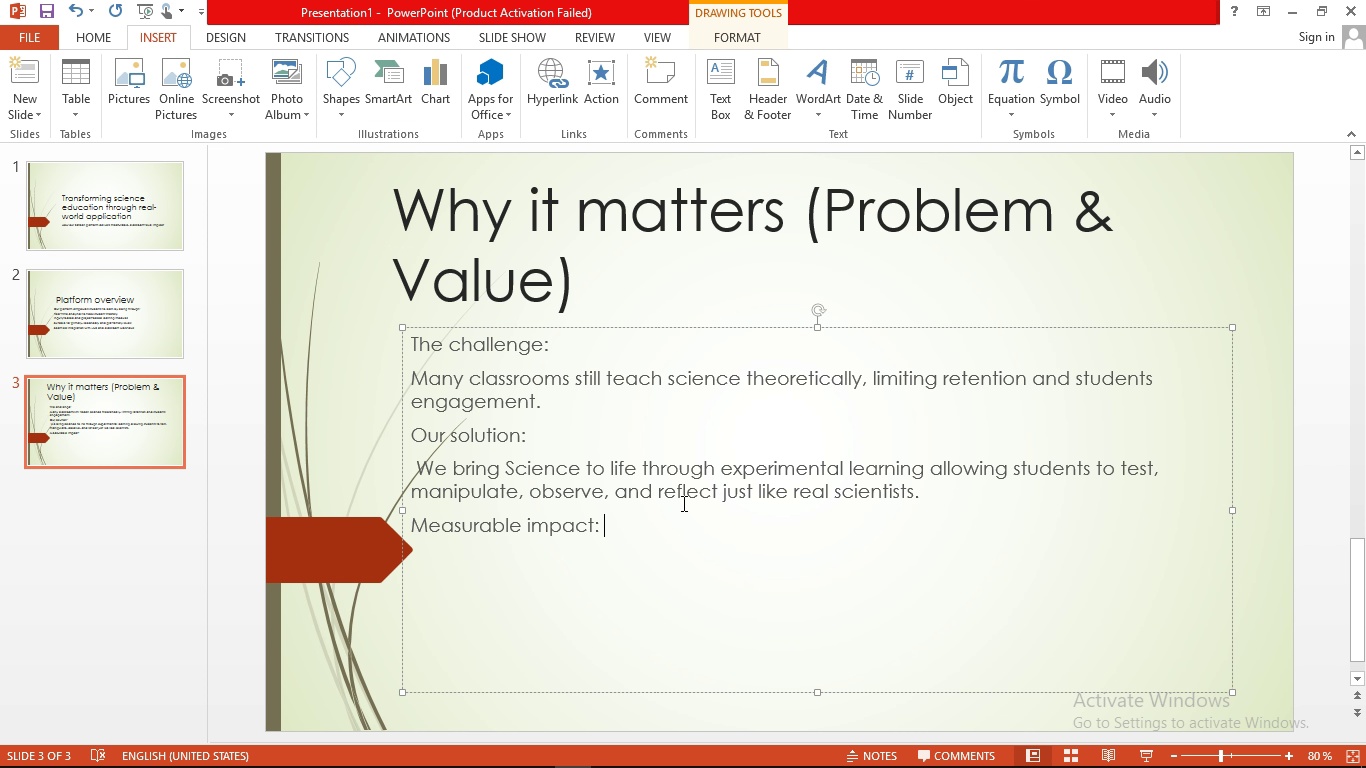 
key(Enter)
 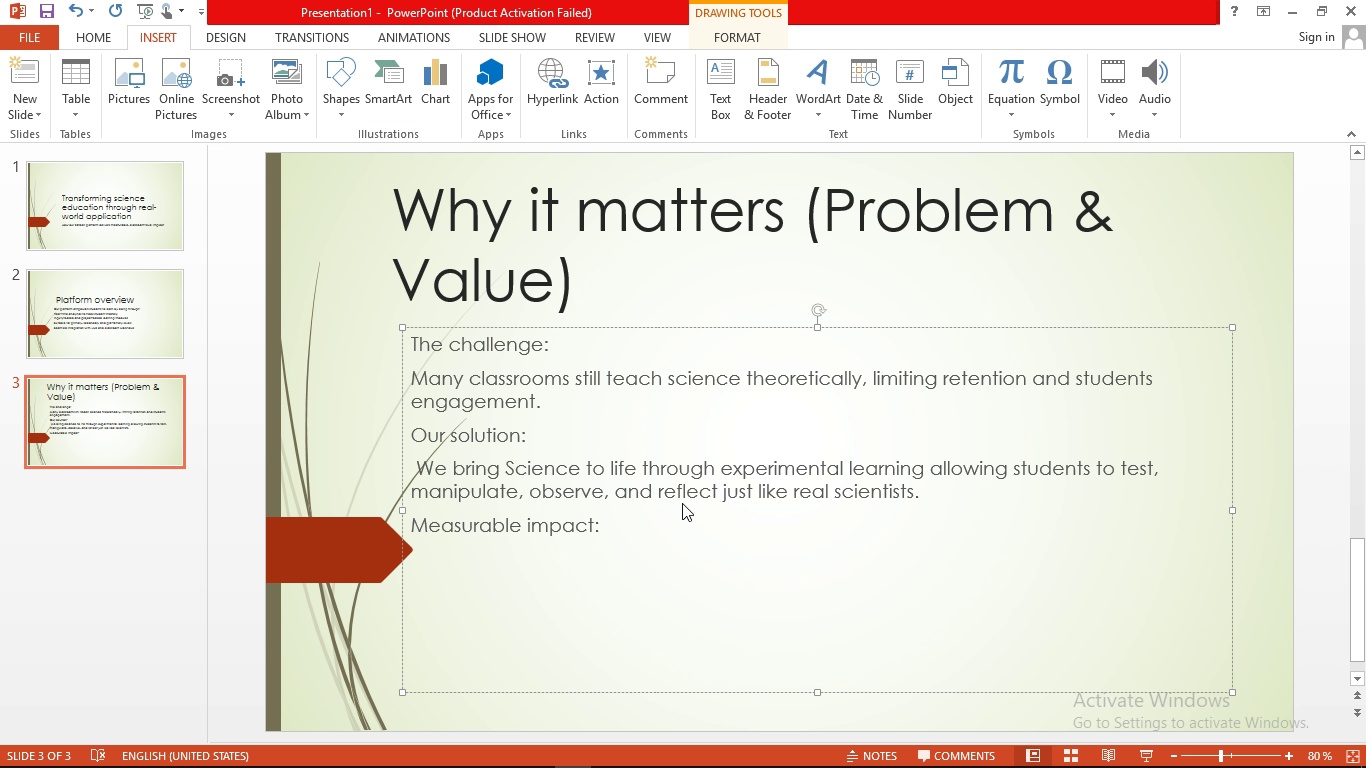 
type(Hih)
key(Backspace)
type(gher assessment performance )
 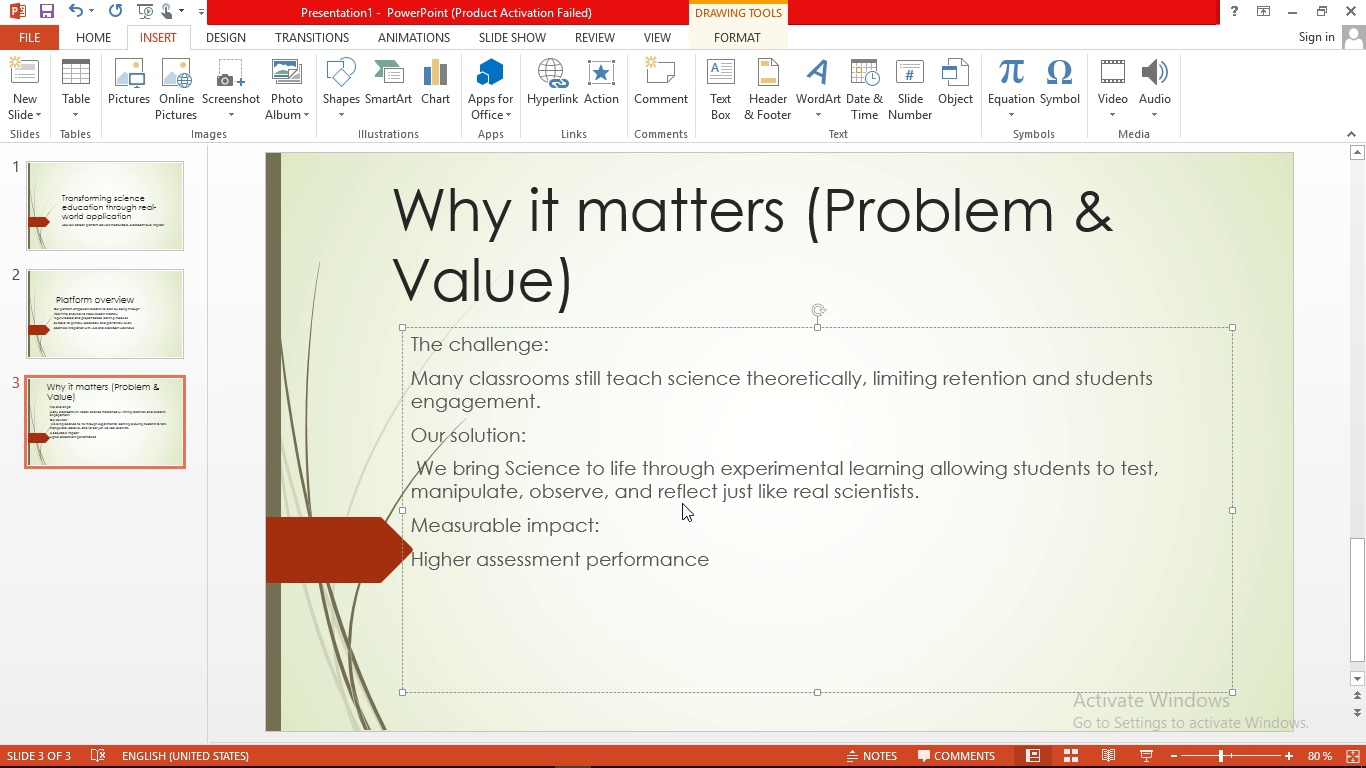 
key(Enter)
 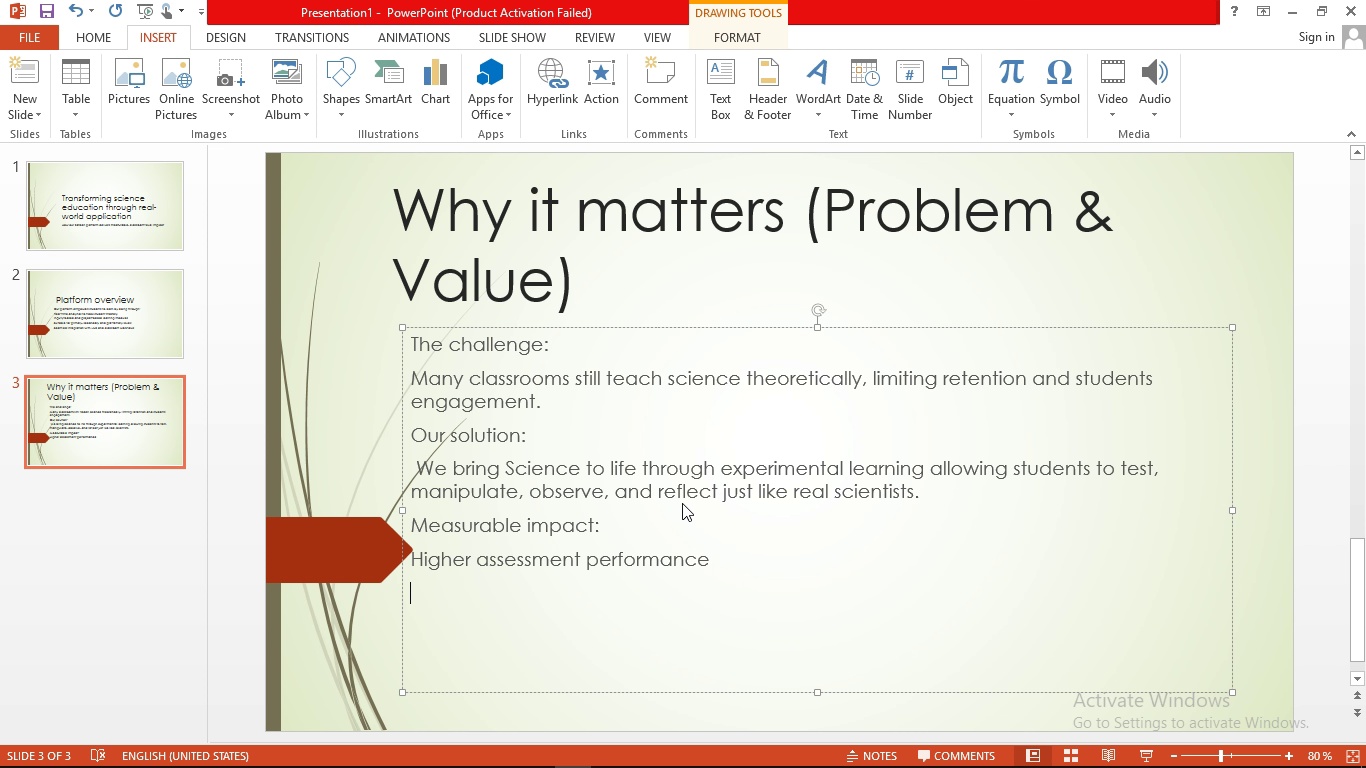 
type(stronger concepti)
key(Backspace)
type(i)
key(Backspace)
type(ual )
 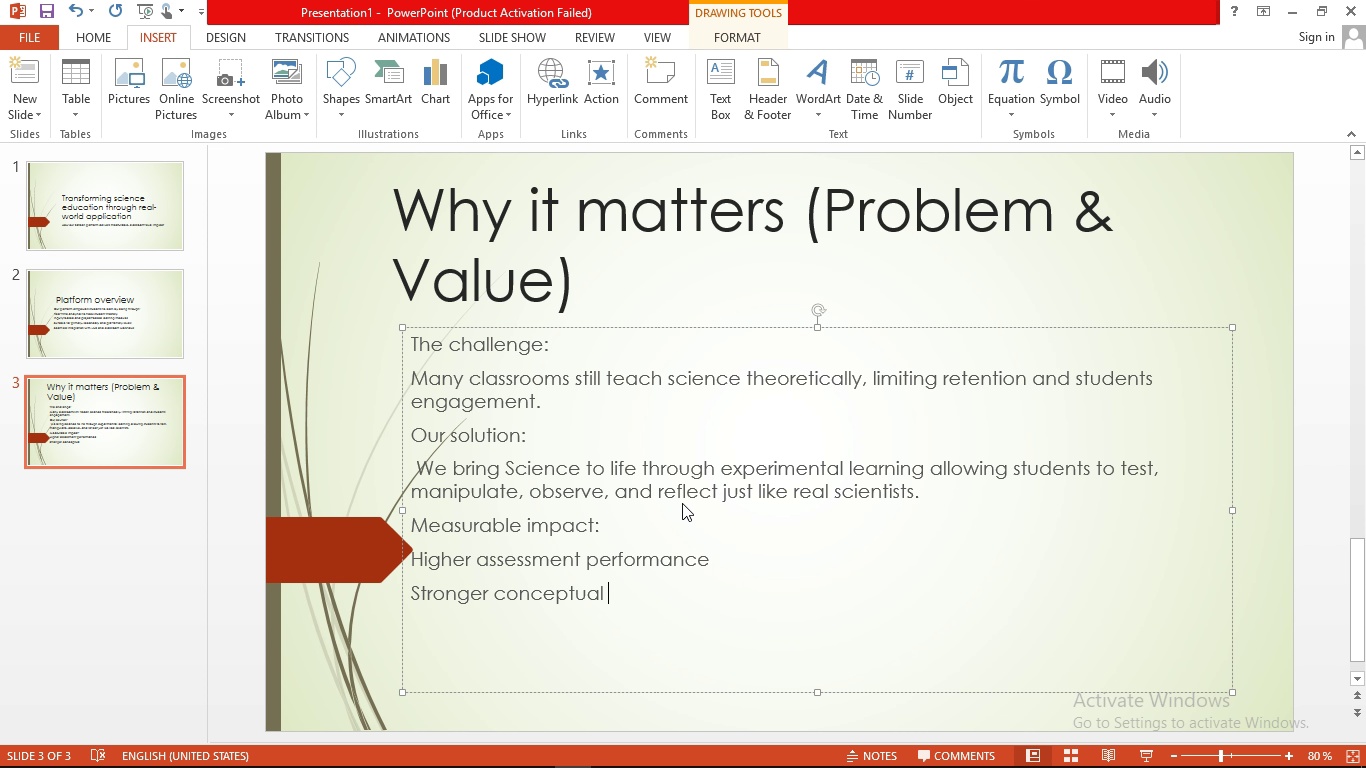 
type(understanding )
 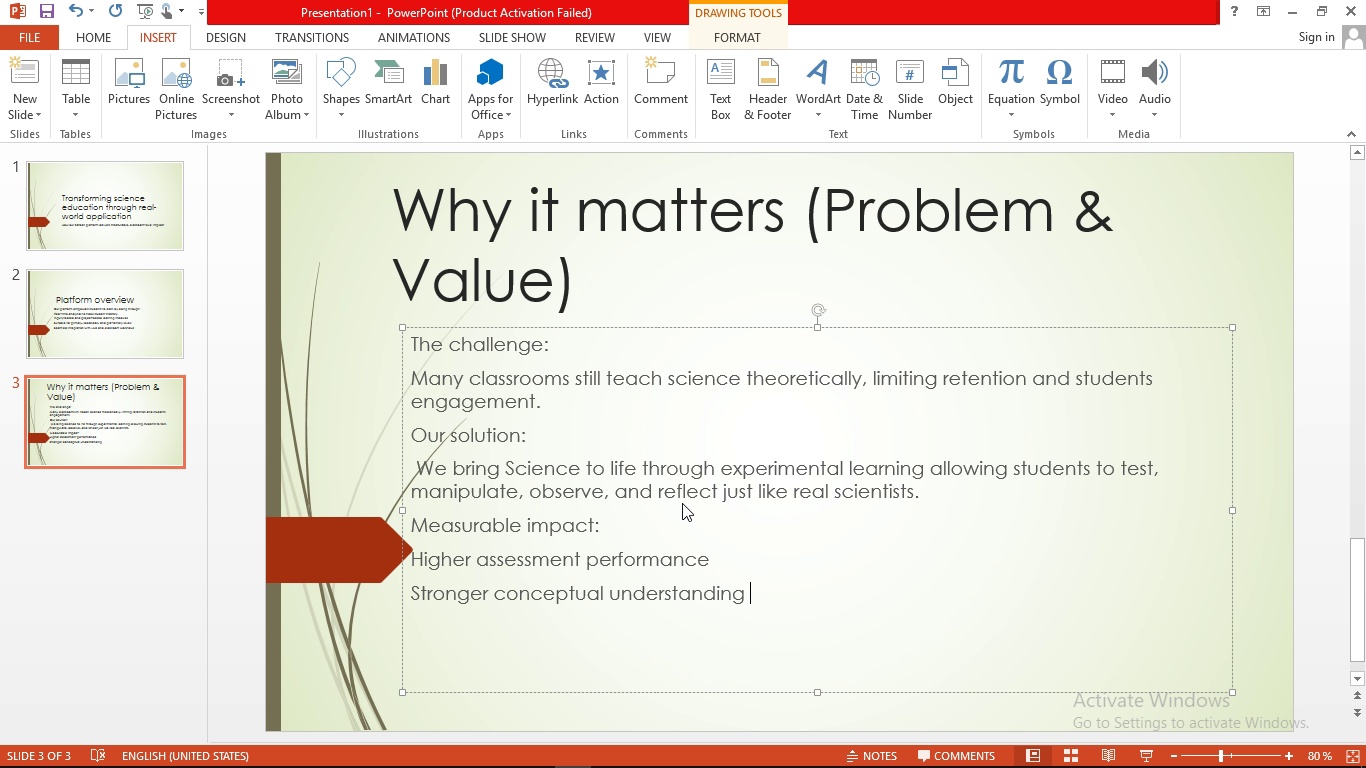 
key(Enter)
 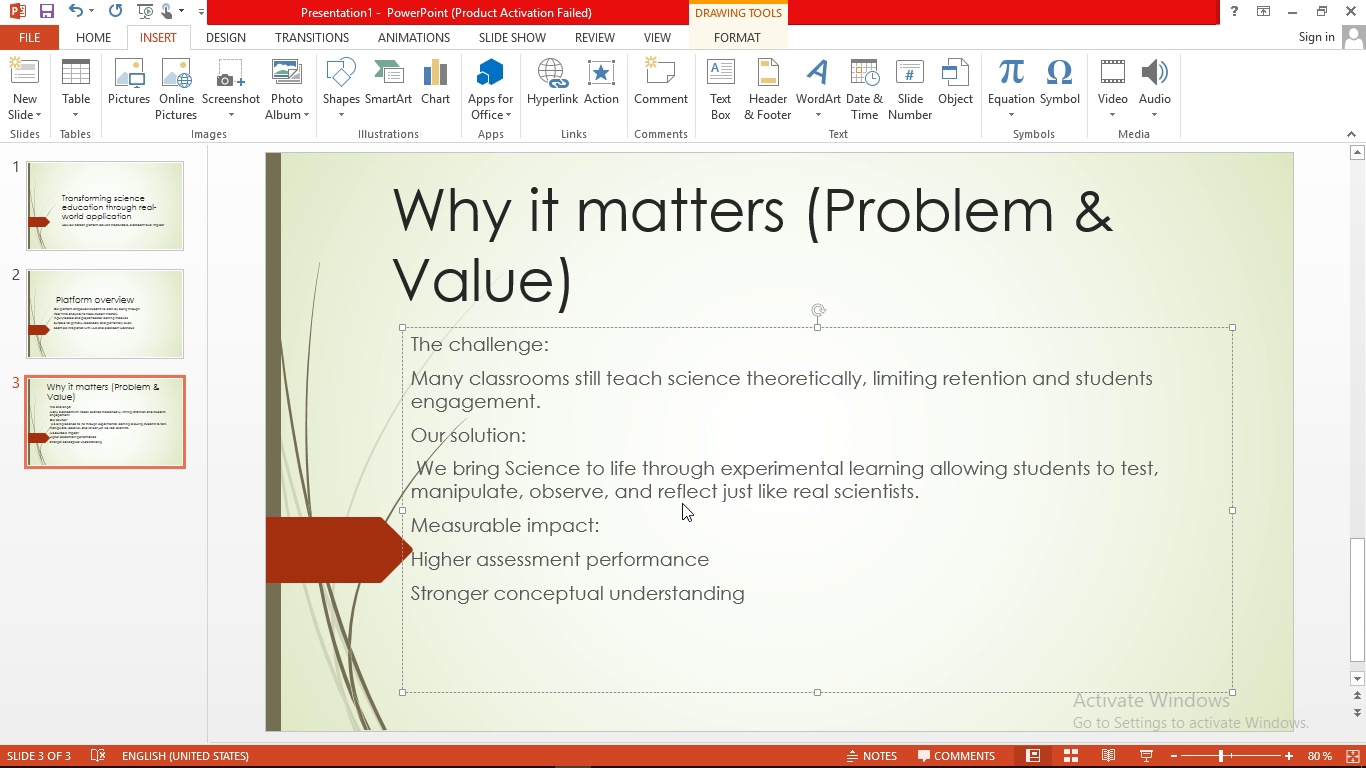 
type(increased learners motovation )
 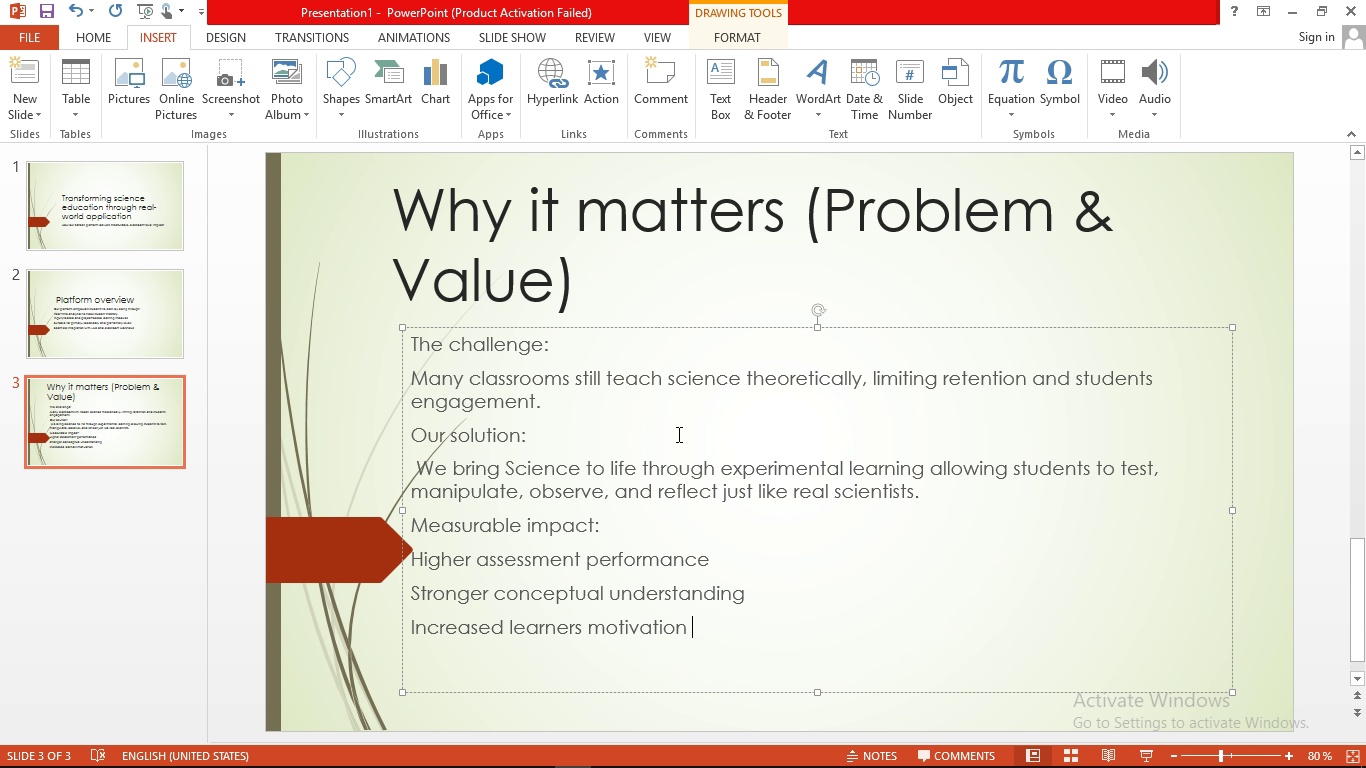 
key(Enter)
 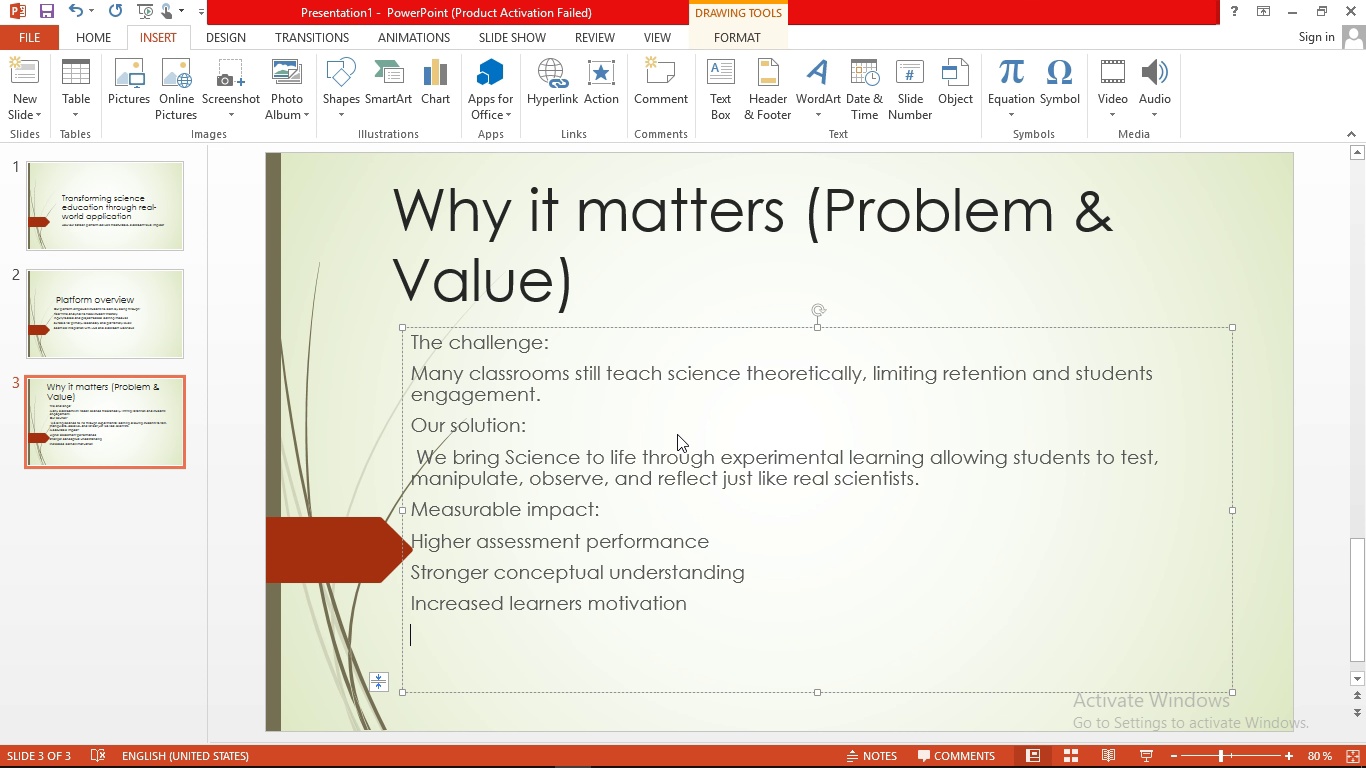 
type(teacher-report gain )
 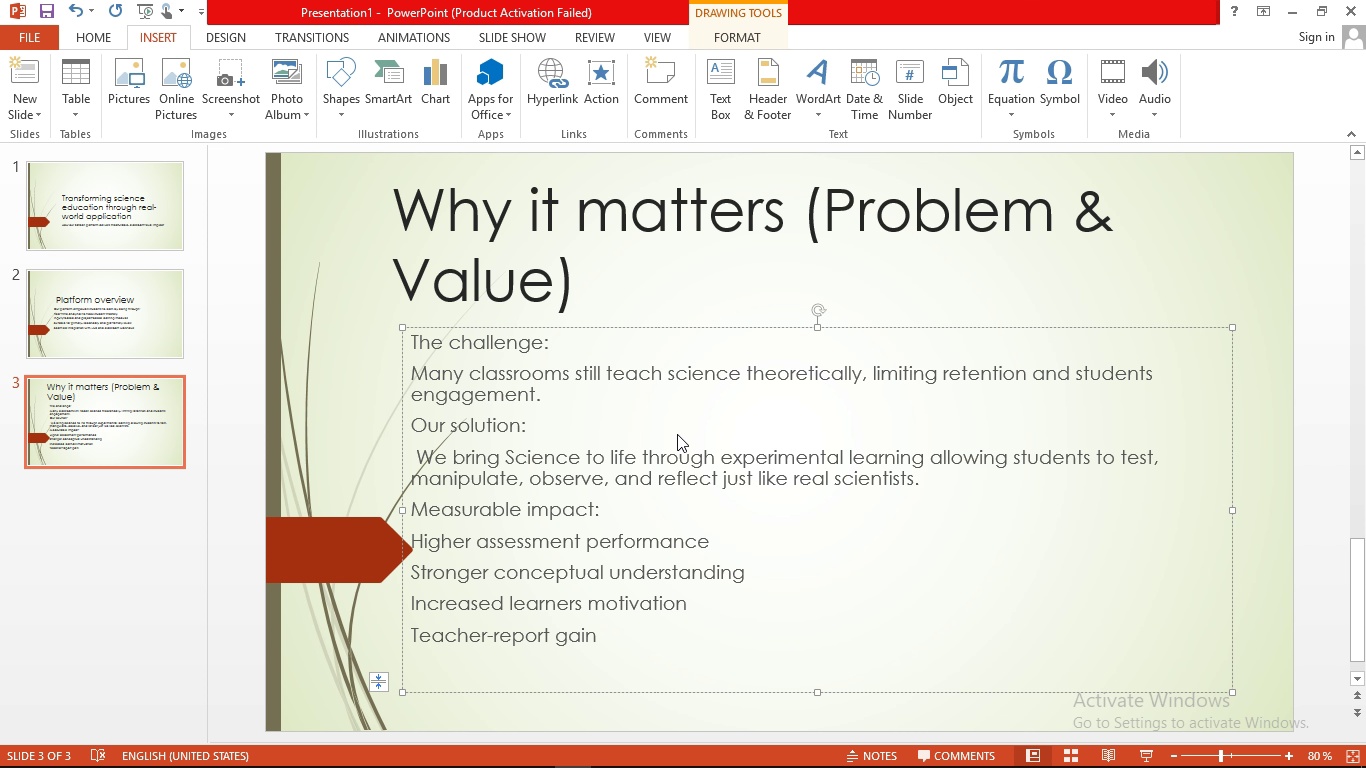 
key(Backspace)
type(s in participation )
 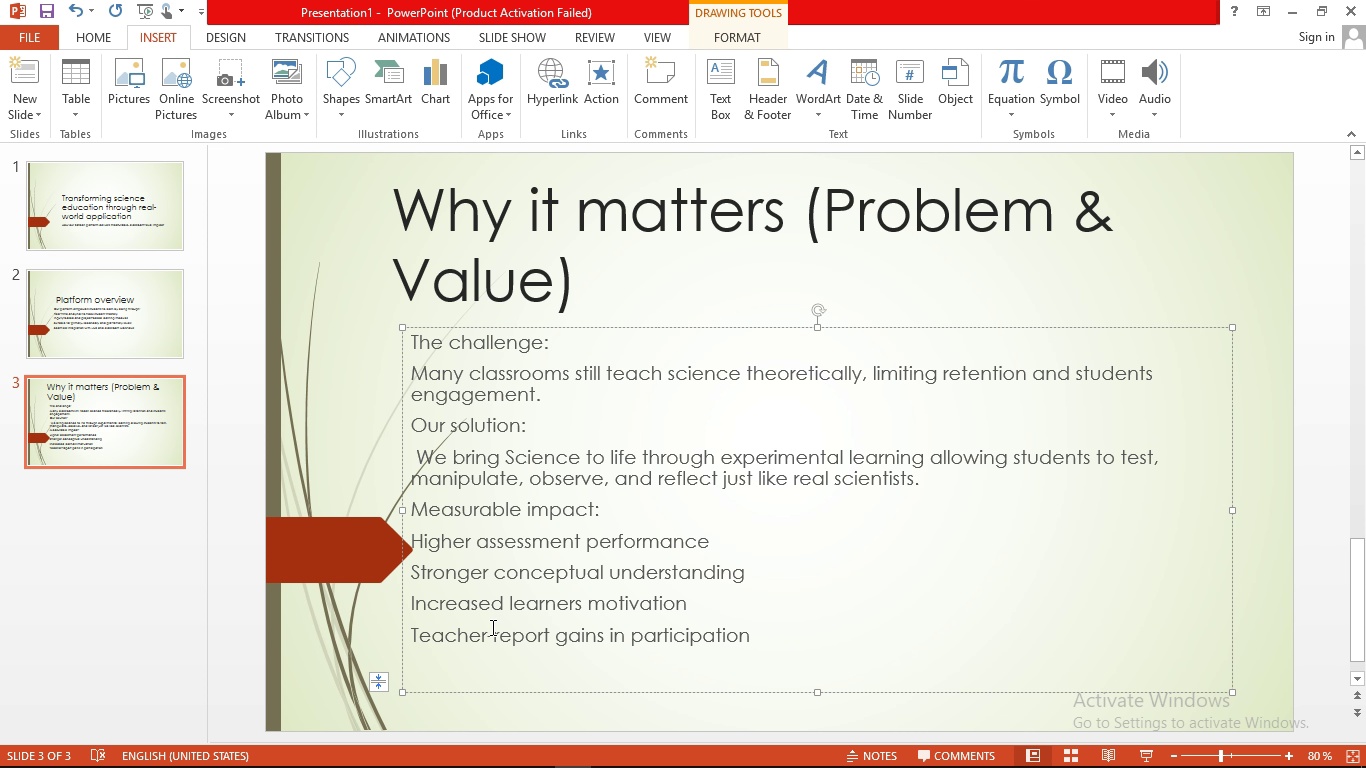 
left_click([485, 634])
 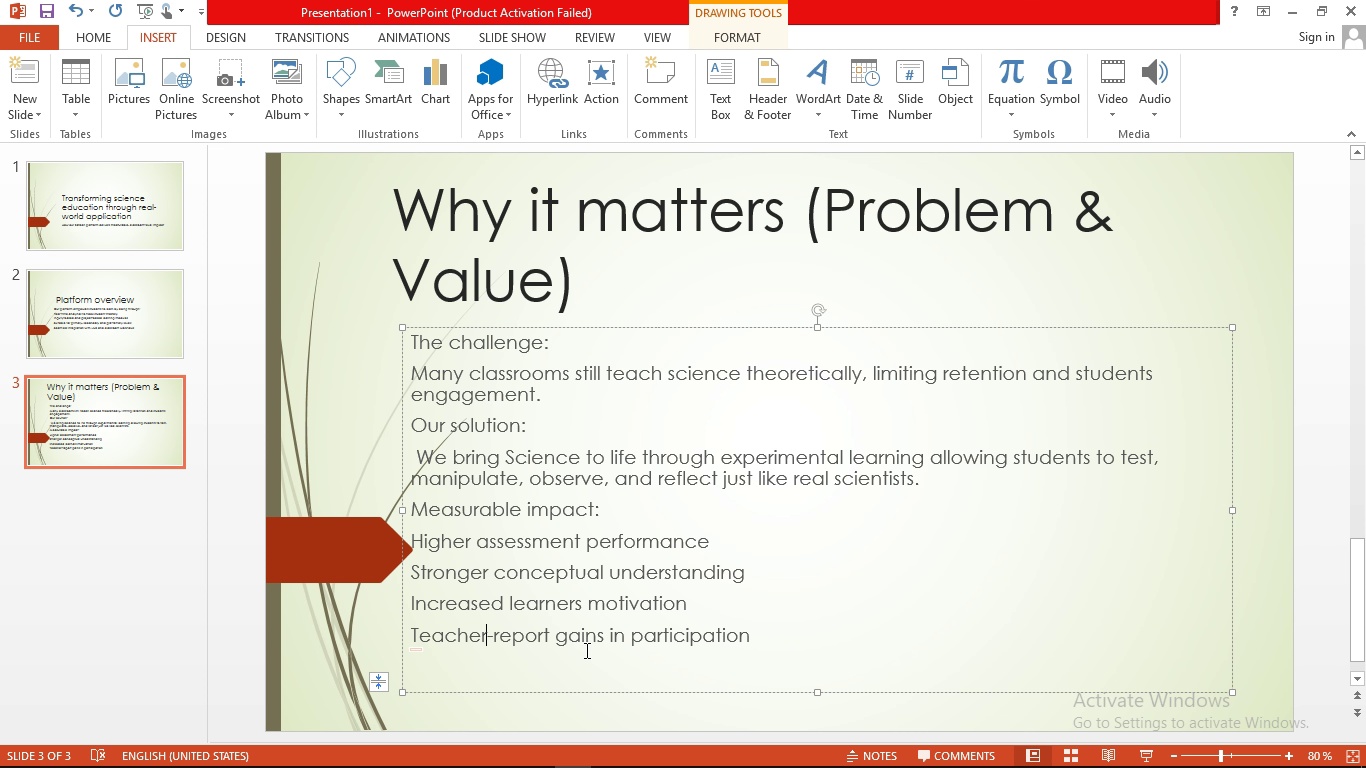 
key(Quote)
 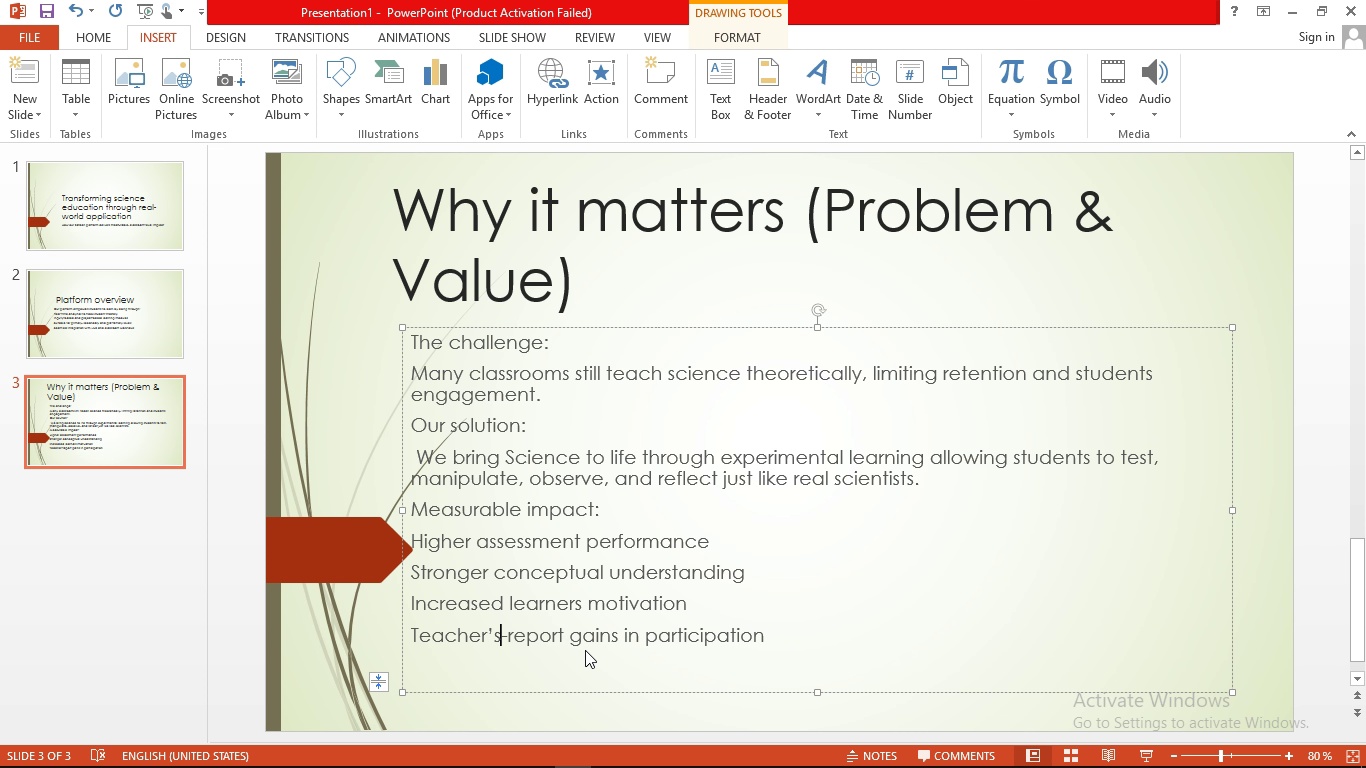 
key(S)
 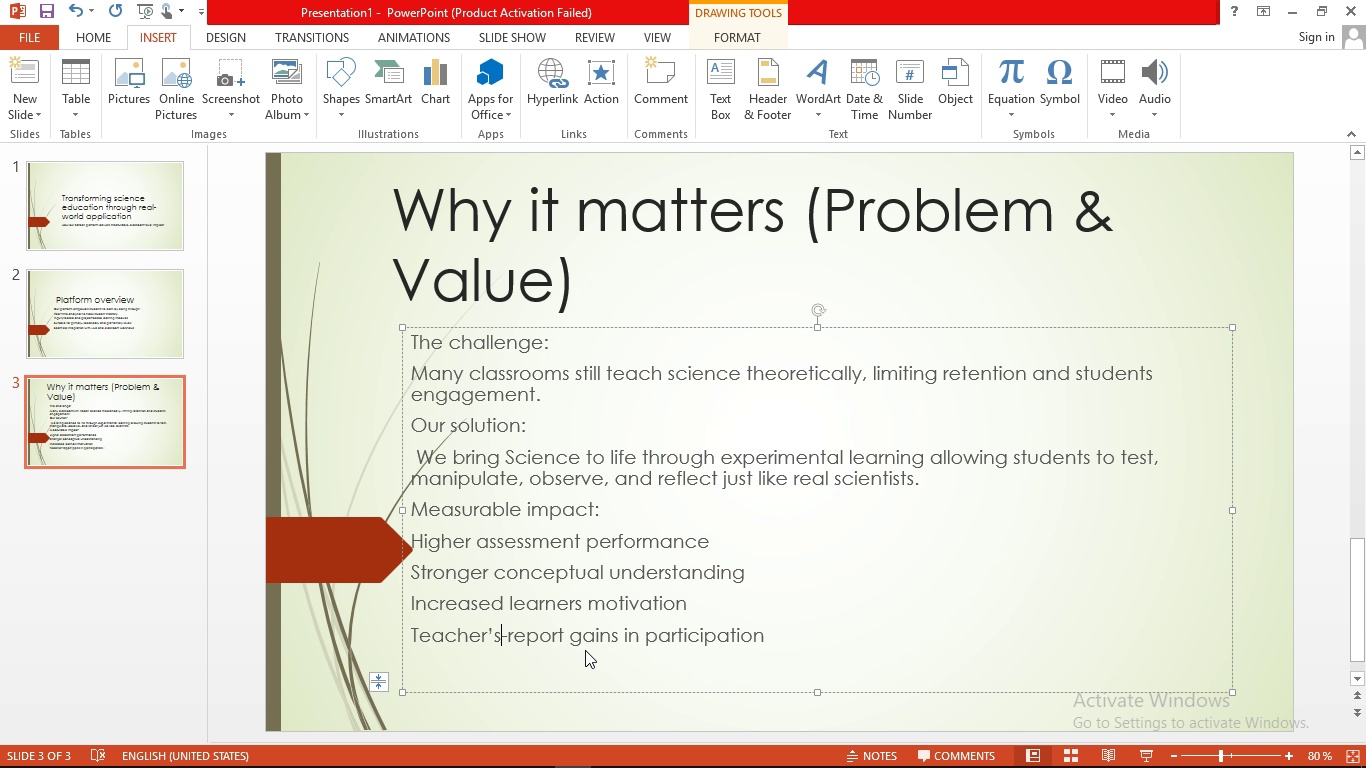 
key(Space)
 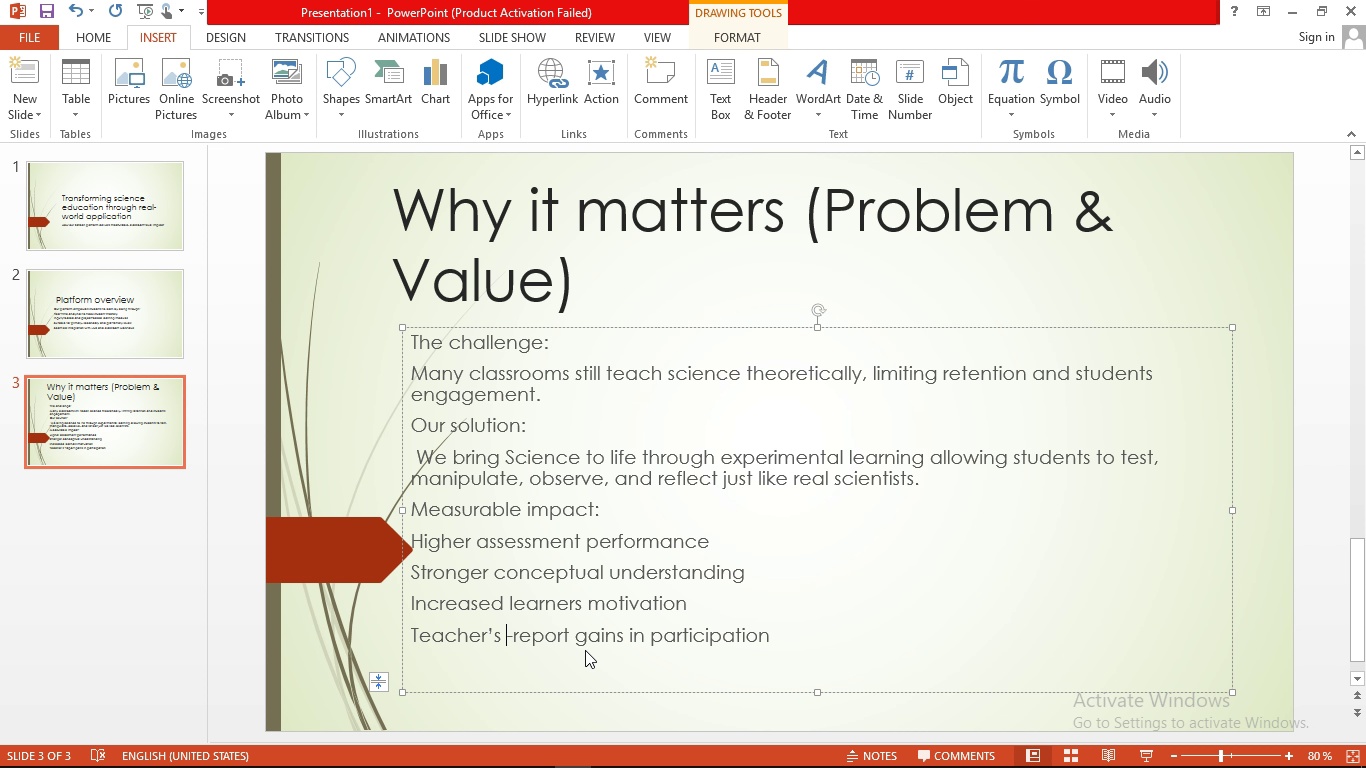 
key(Backspace)
 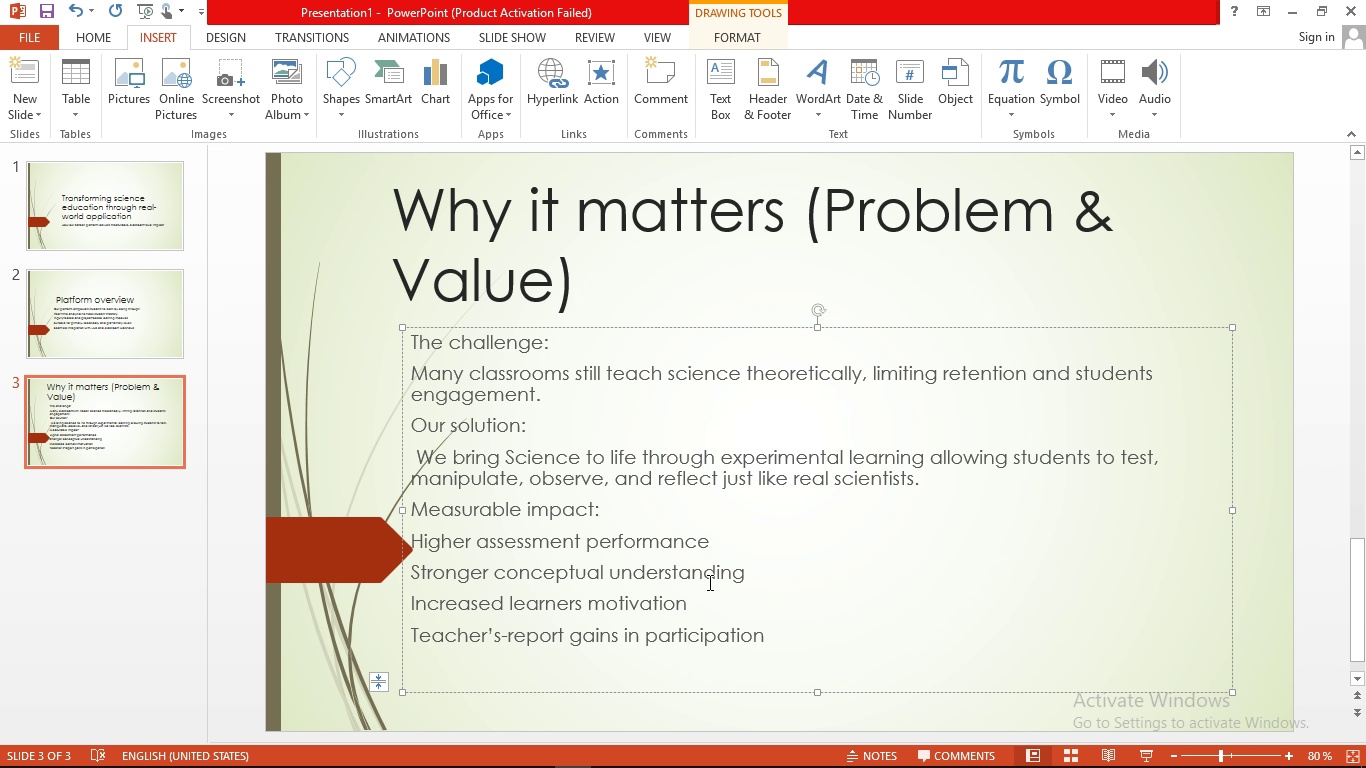 
left_click([708, 582])
 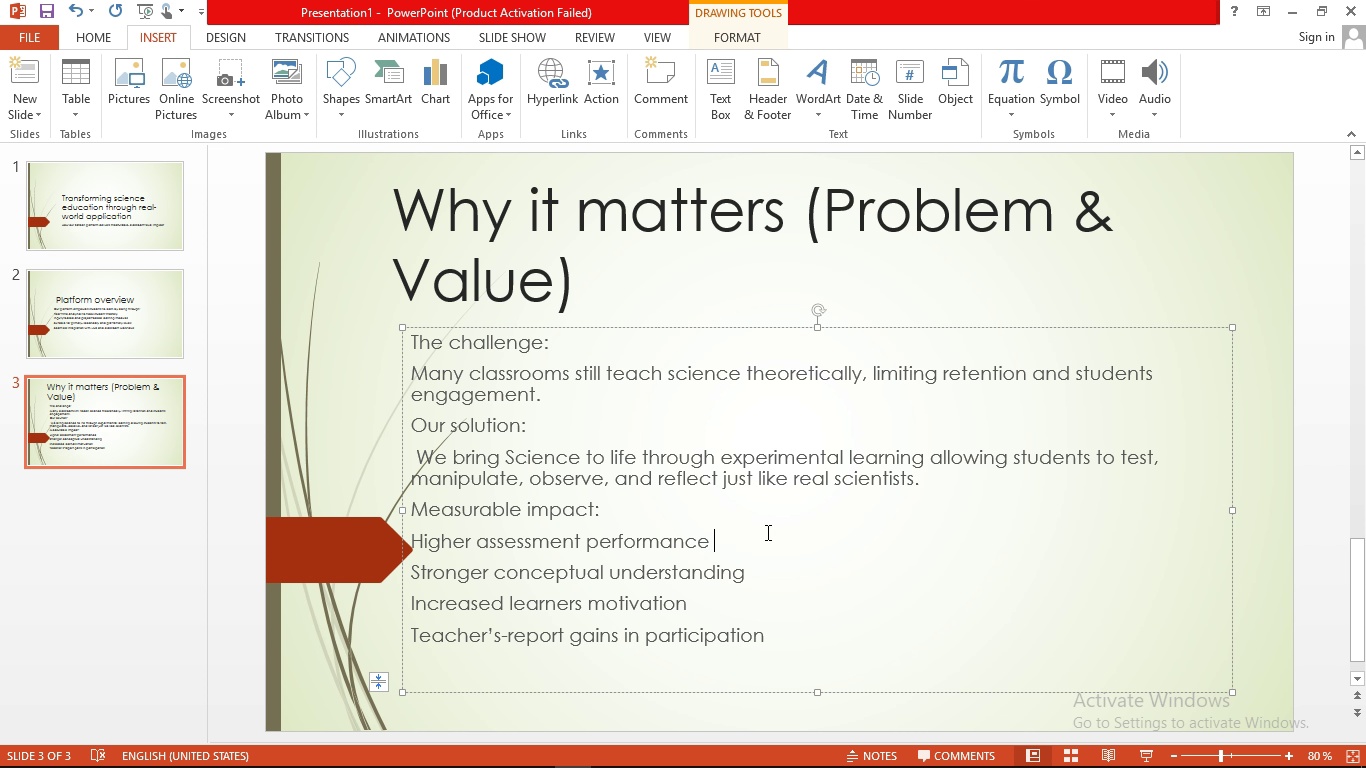 
left_click([766, 532])
 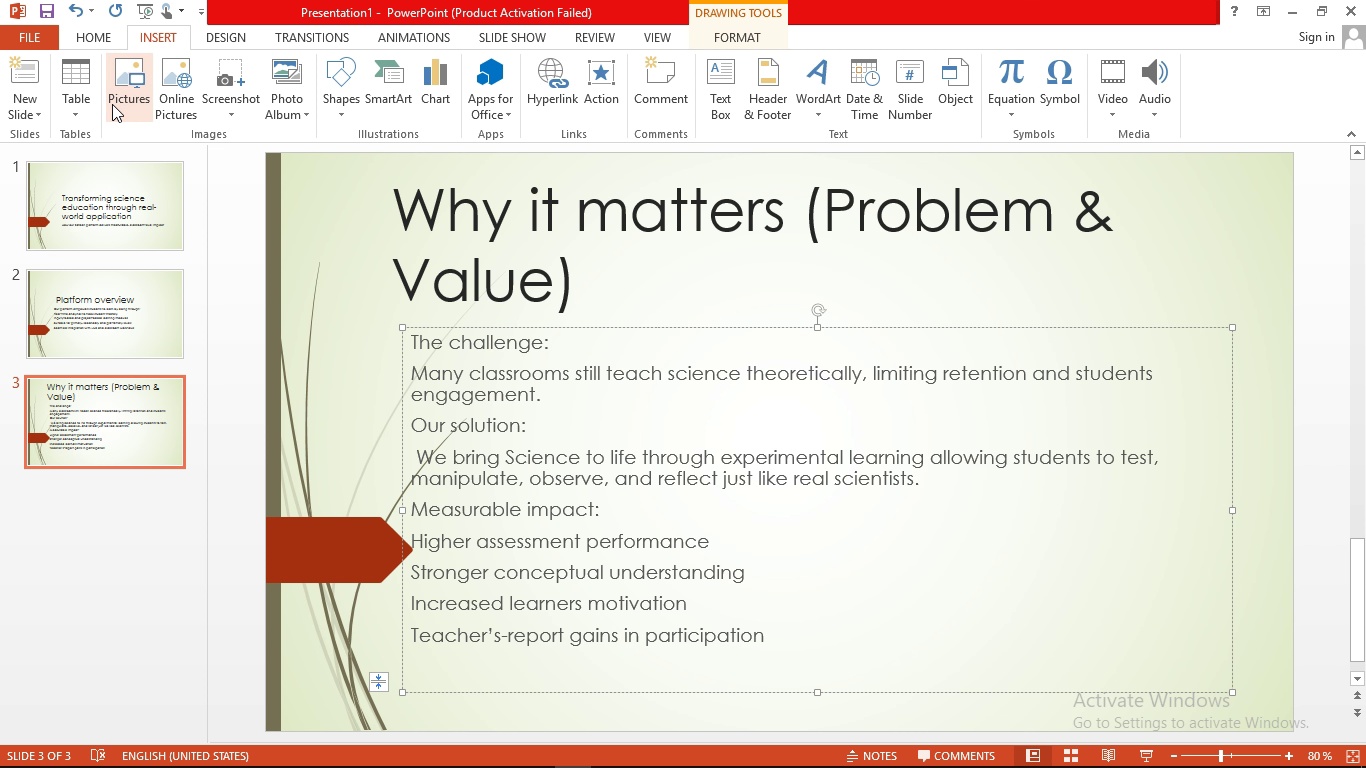 
left_click([8, 114])
 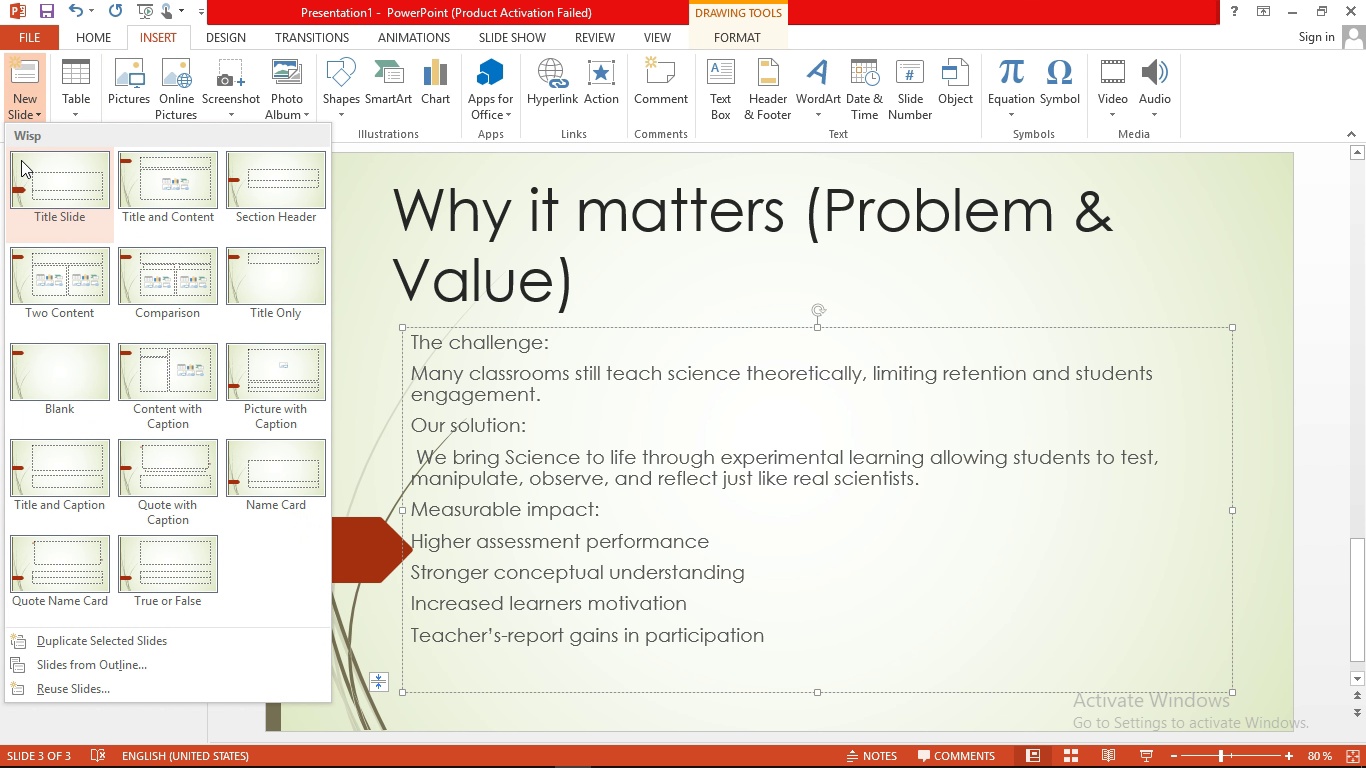 
left_click([21, 160])
 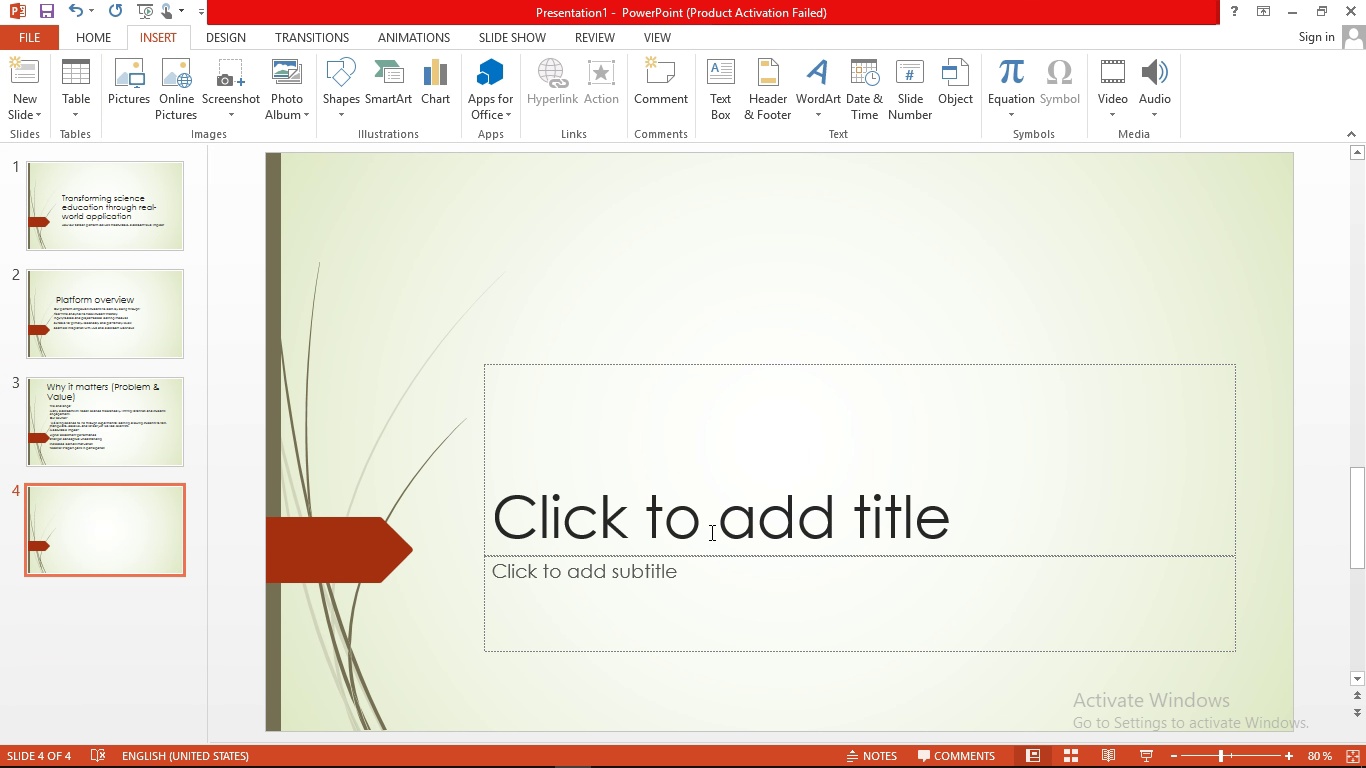 
left_click([710, 532])
 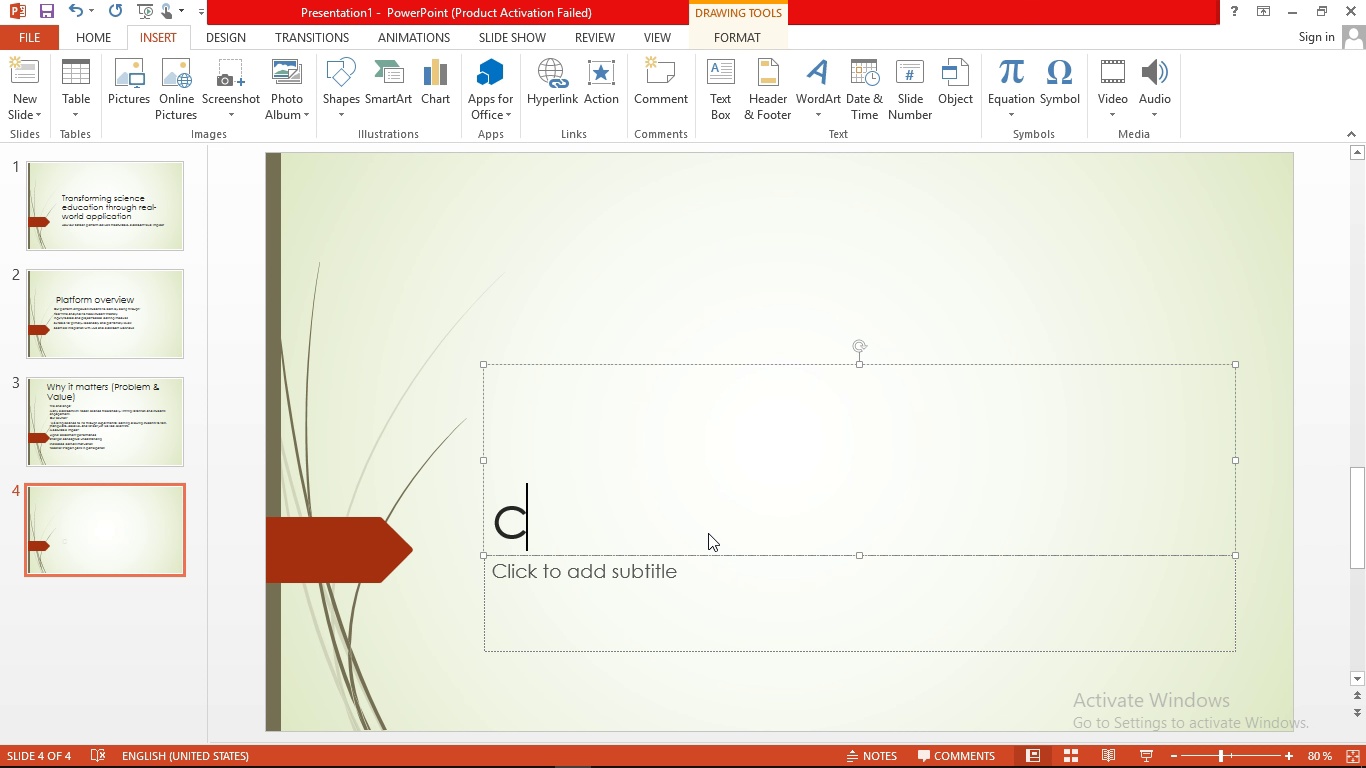 
wait(41.27)
 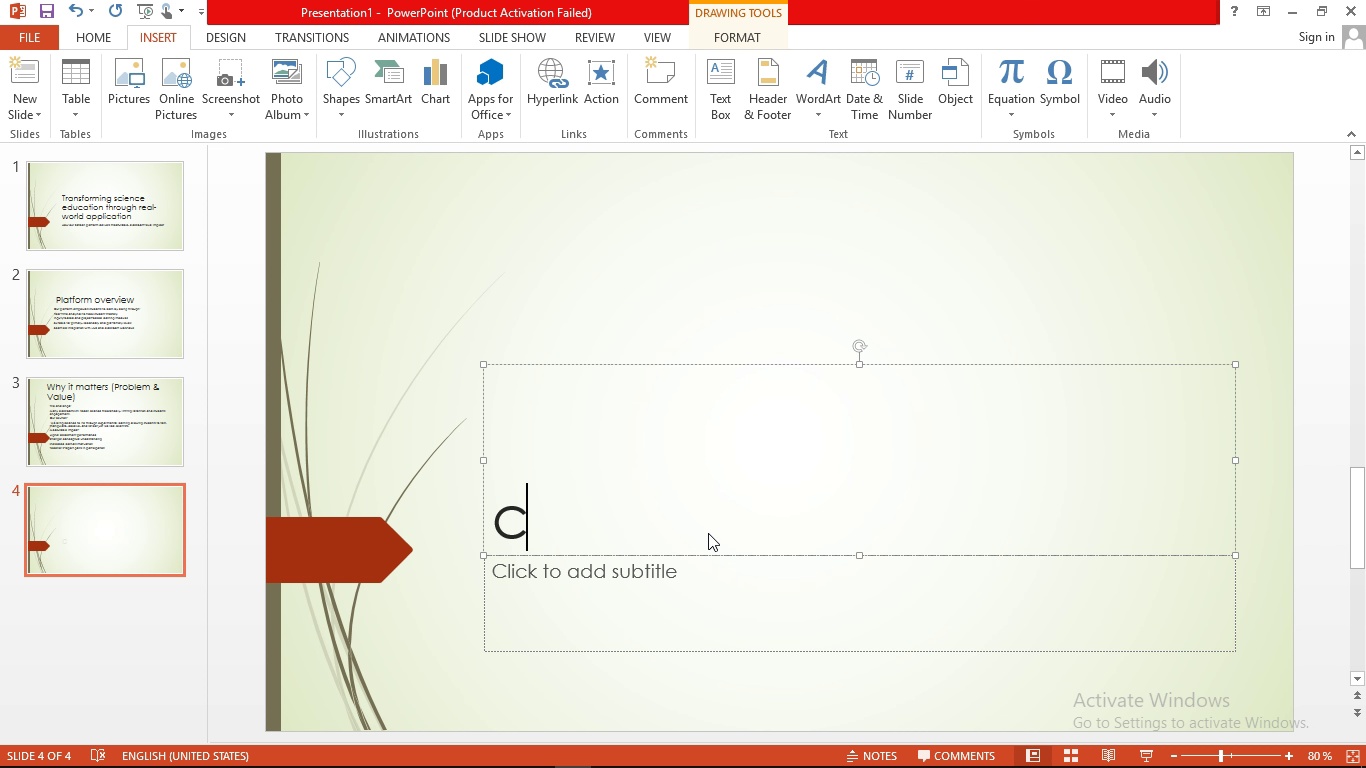 
type(case study ())
 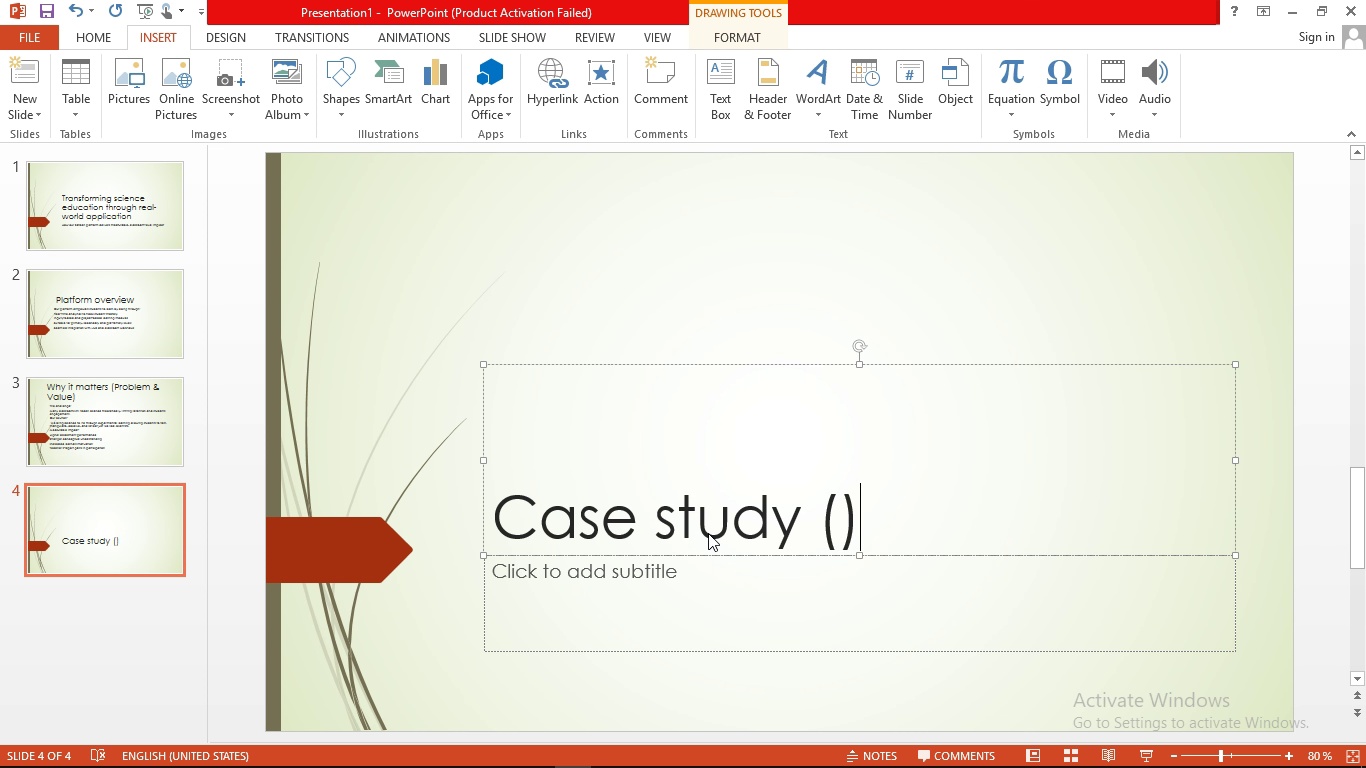 
key(ArrowLeft)
 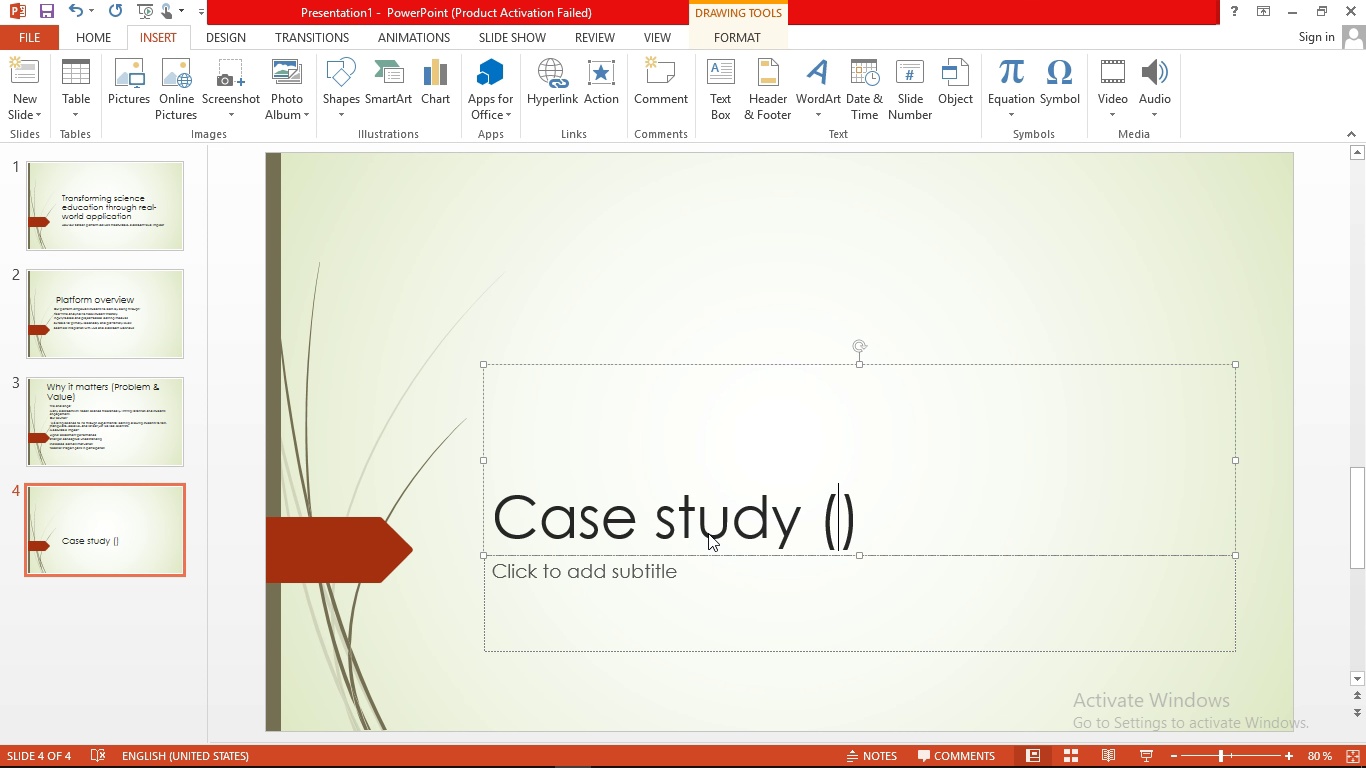 
type(Primary School- )
 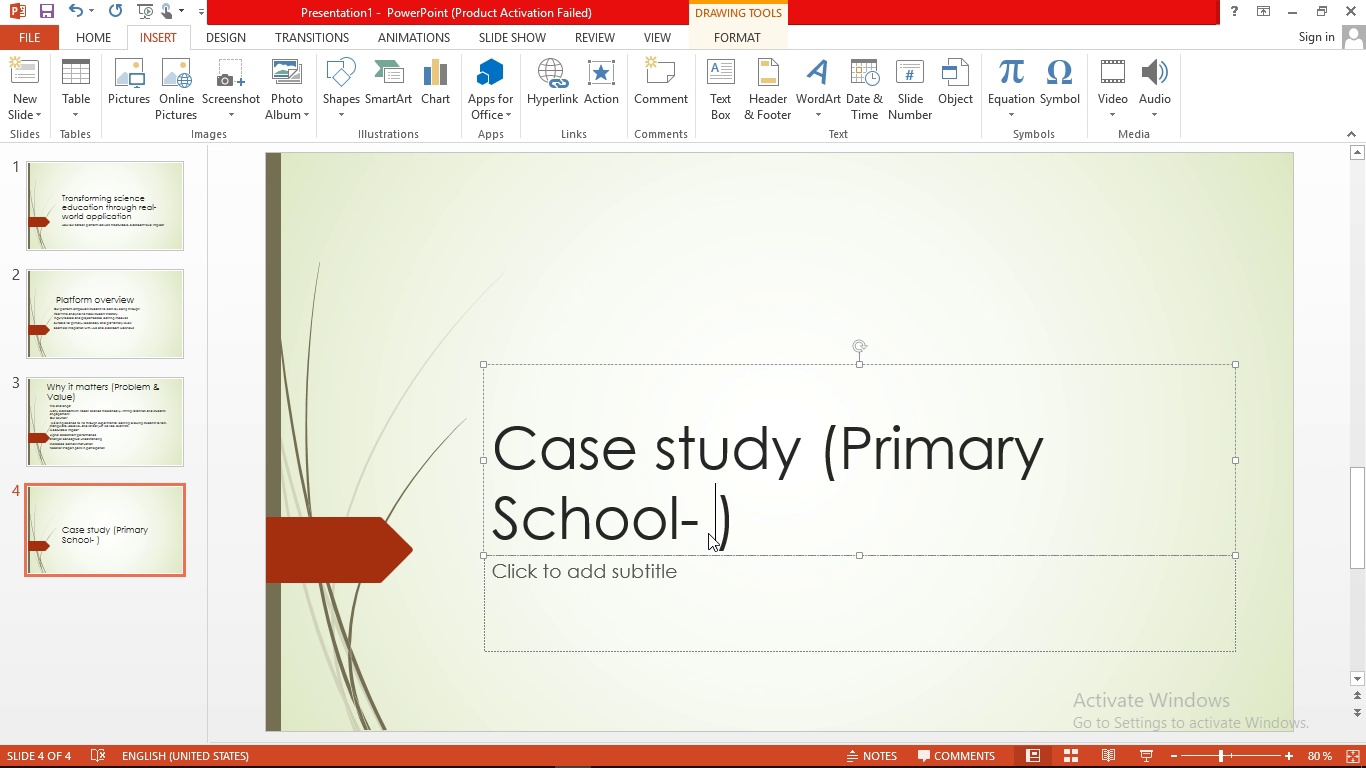 
type(Grade 5)
 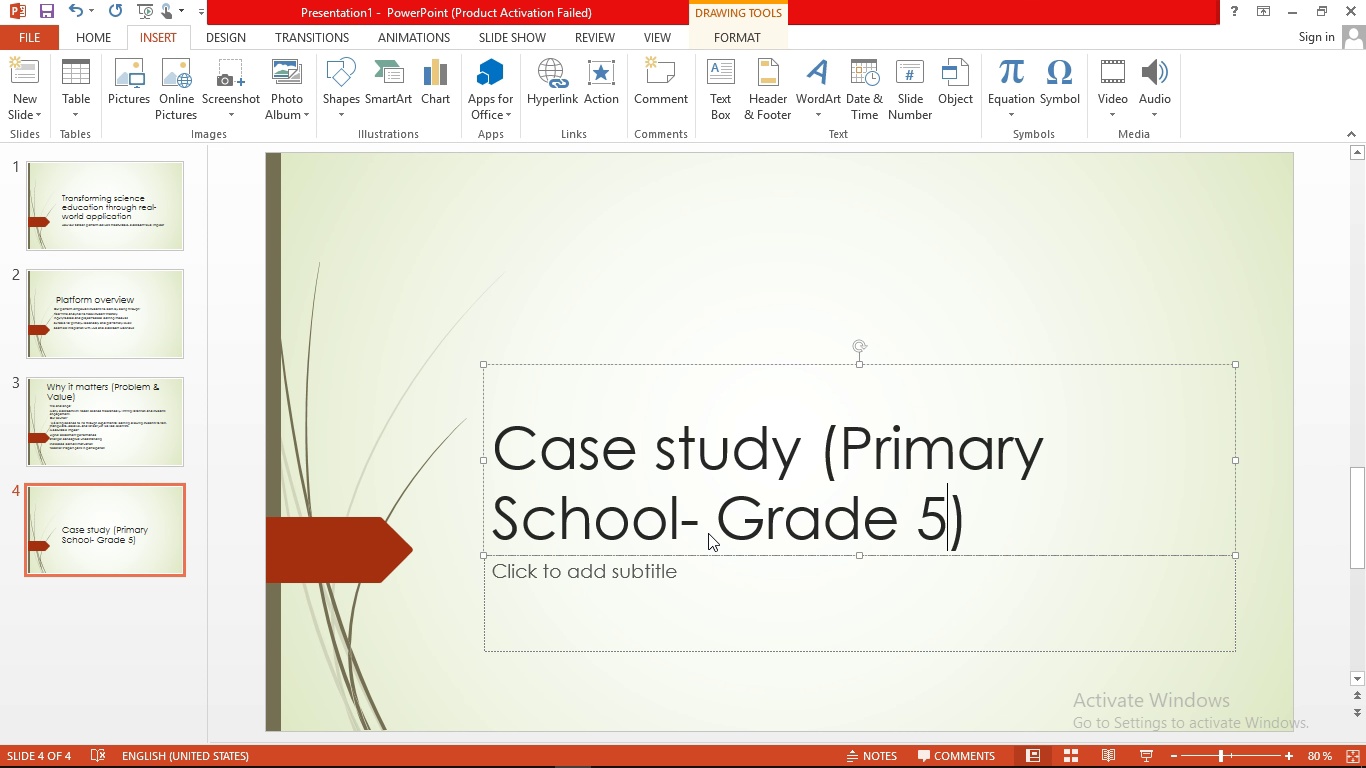 
wait(9.08)
 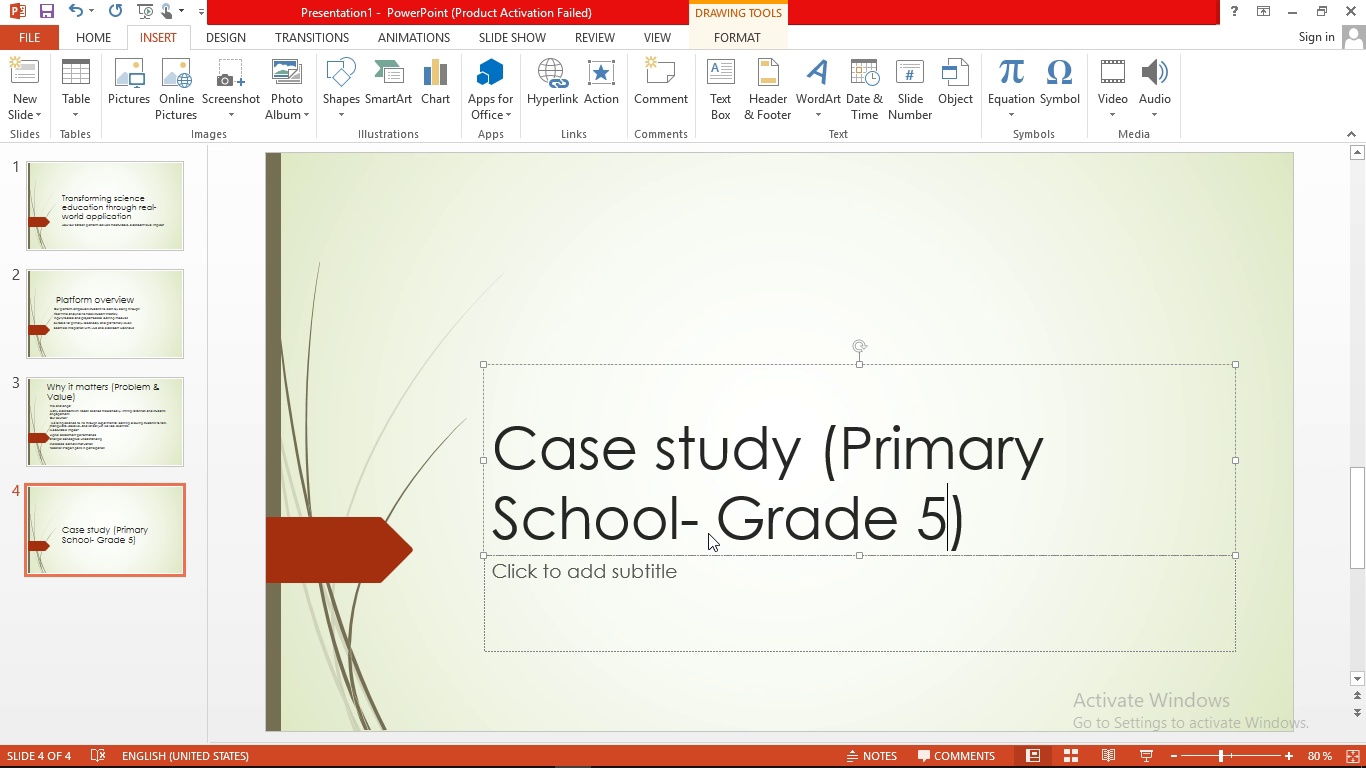 
left_click([749, 601])
 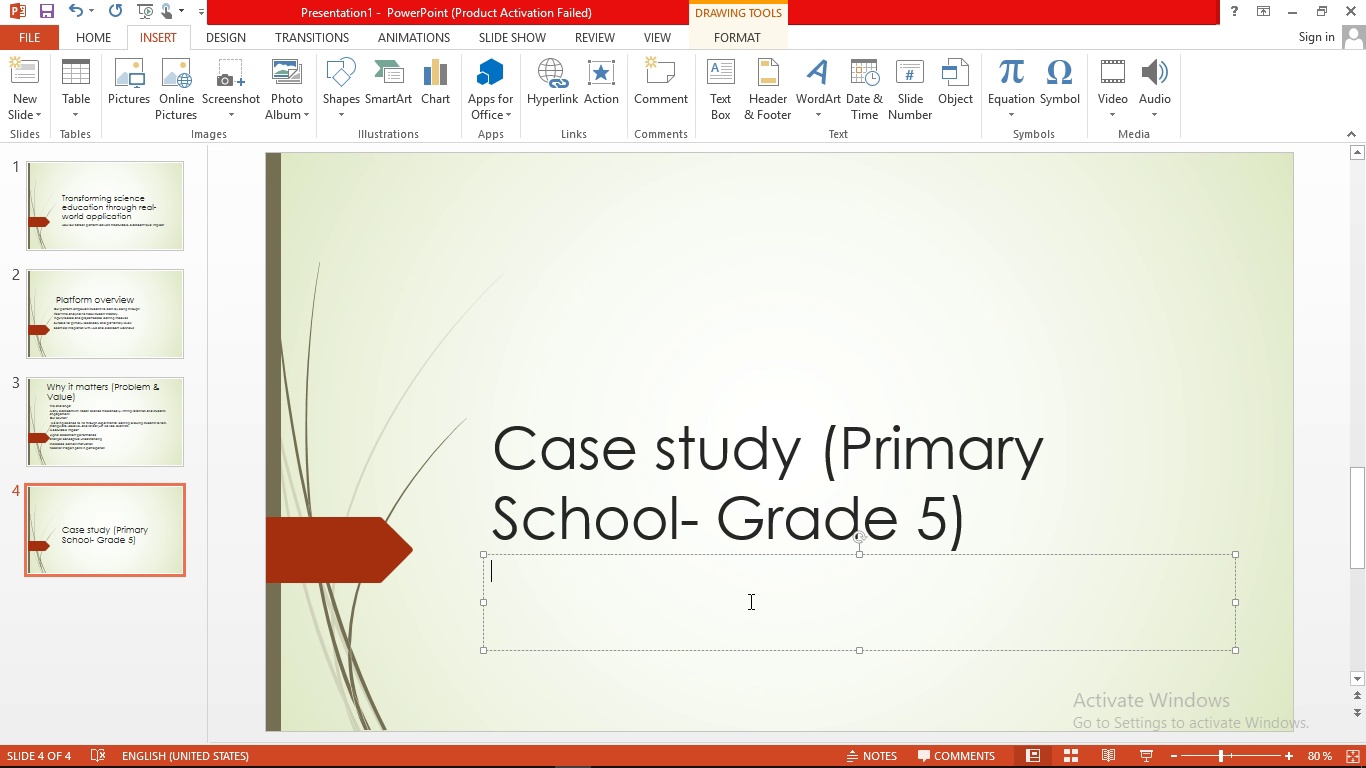 
type(class context: Enviromental science / ecosystem )
 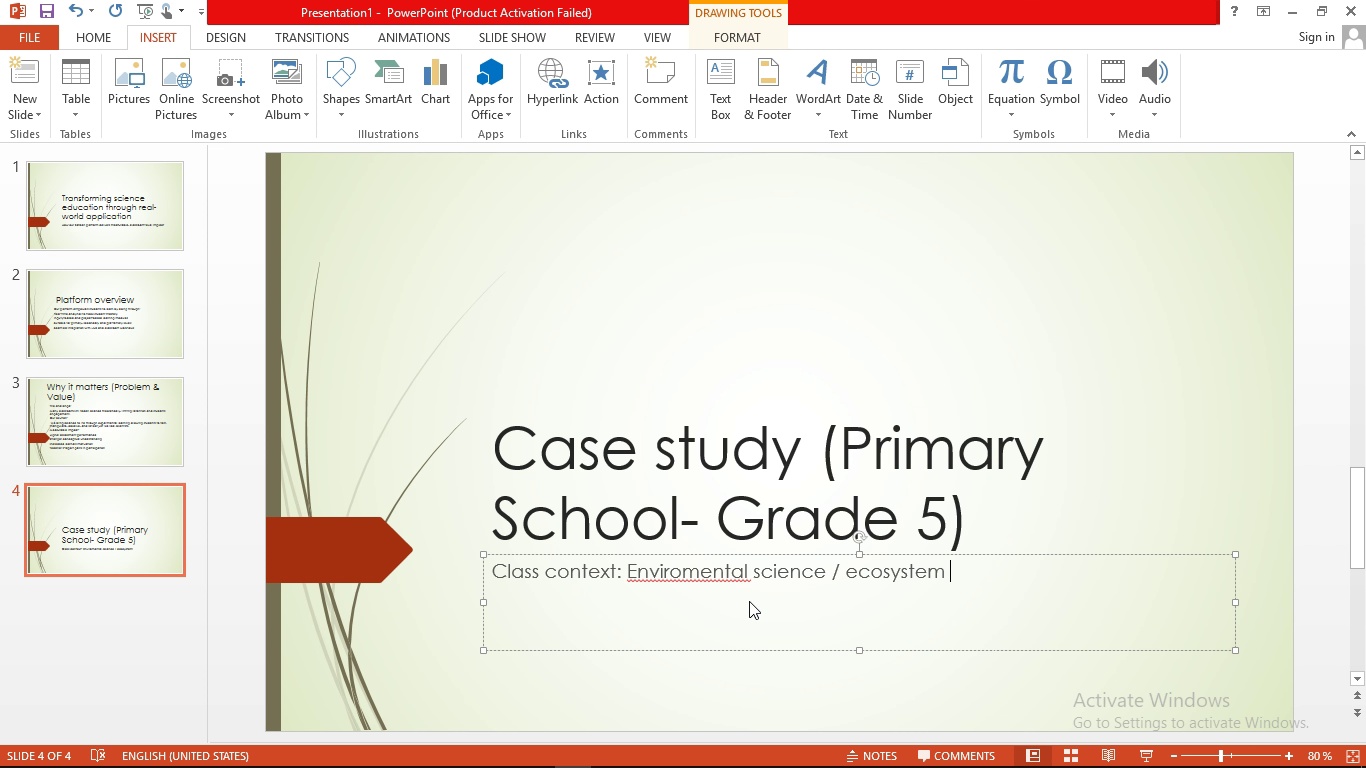 
wait(11.0)
 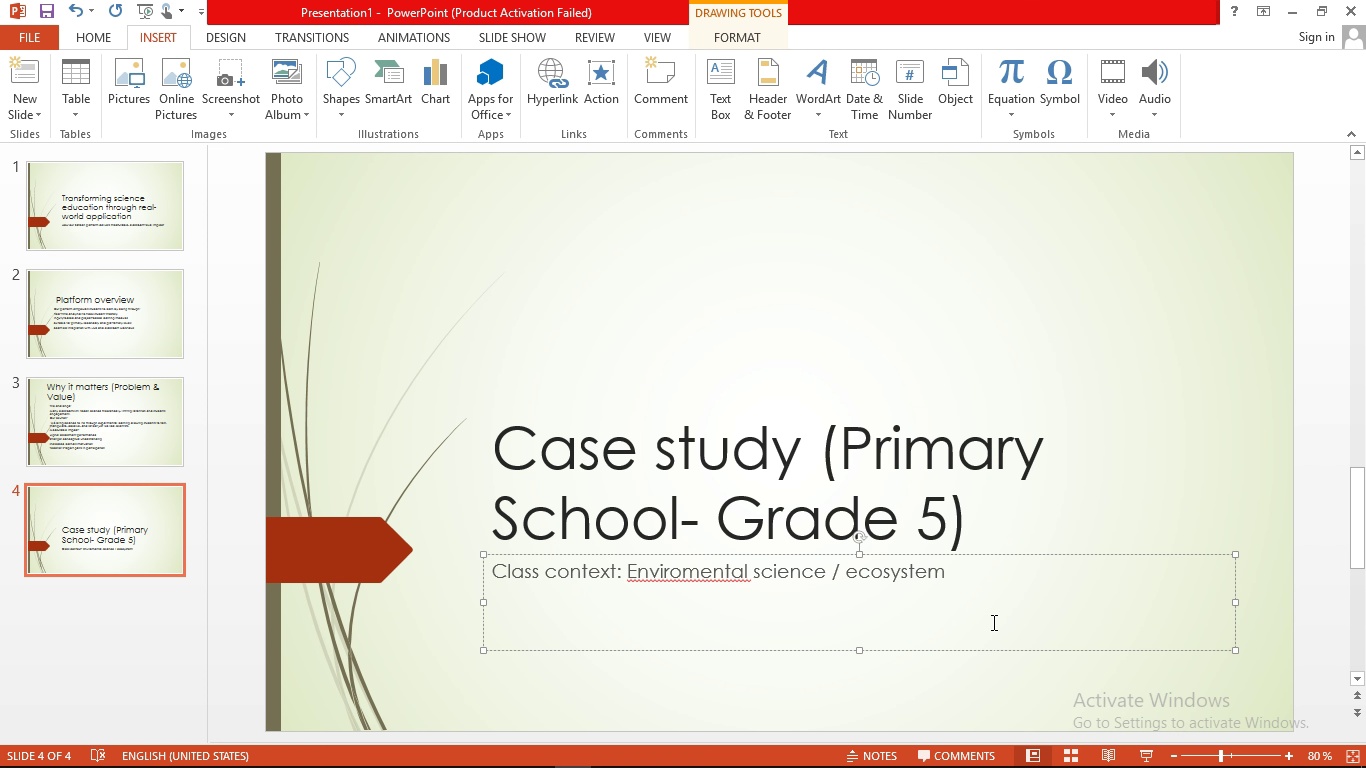 
type(unit )
 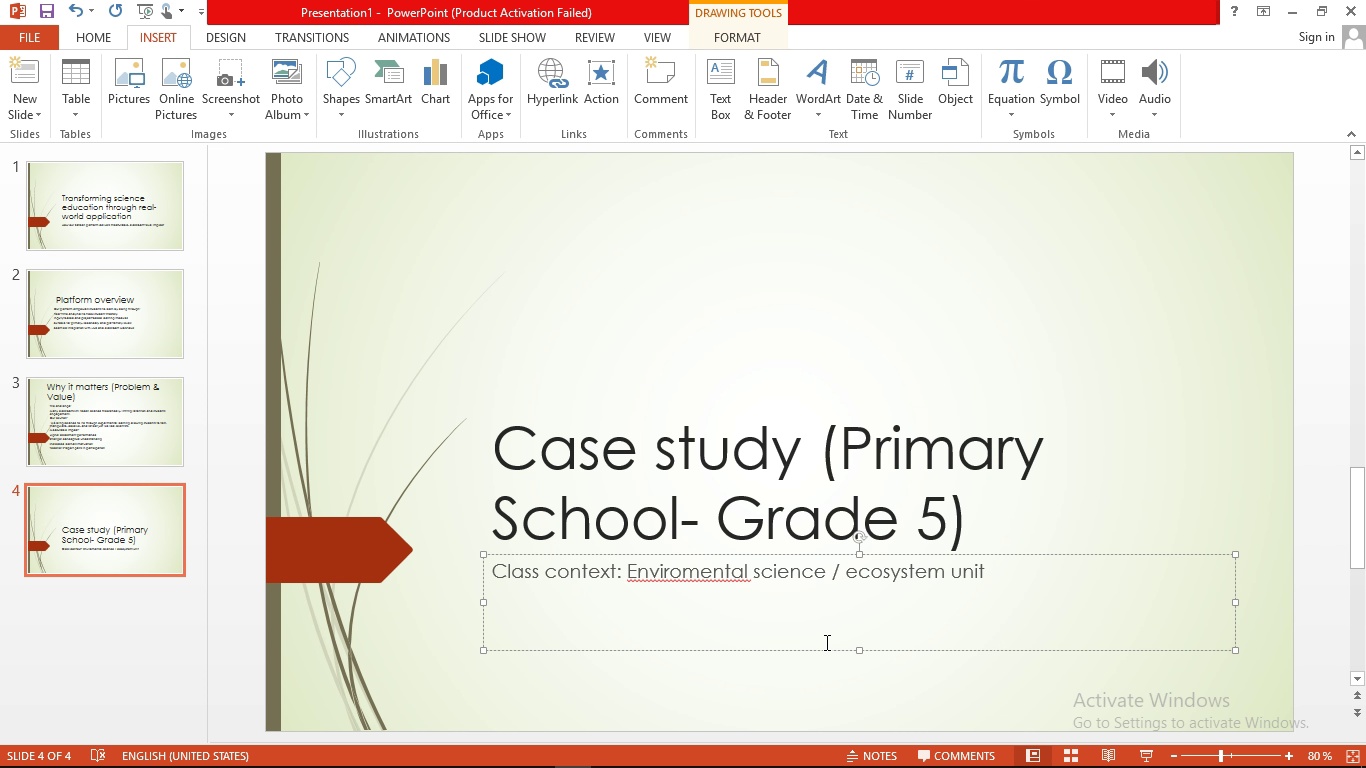 
wait(5.33)
 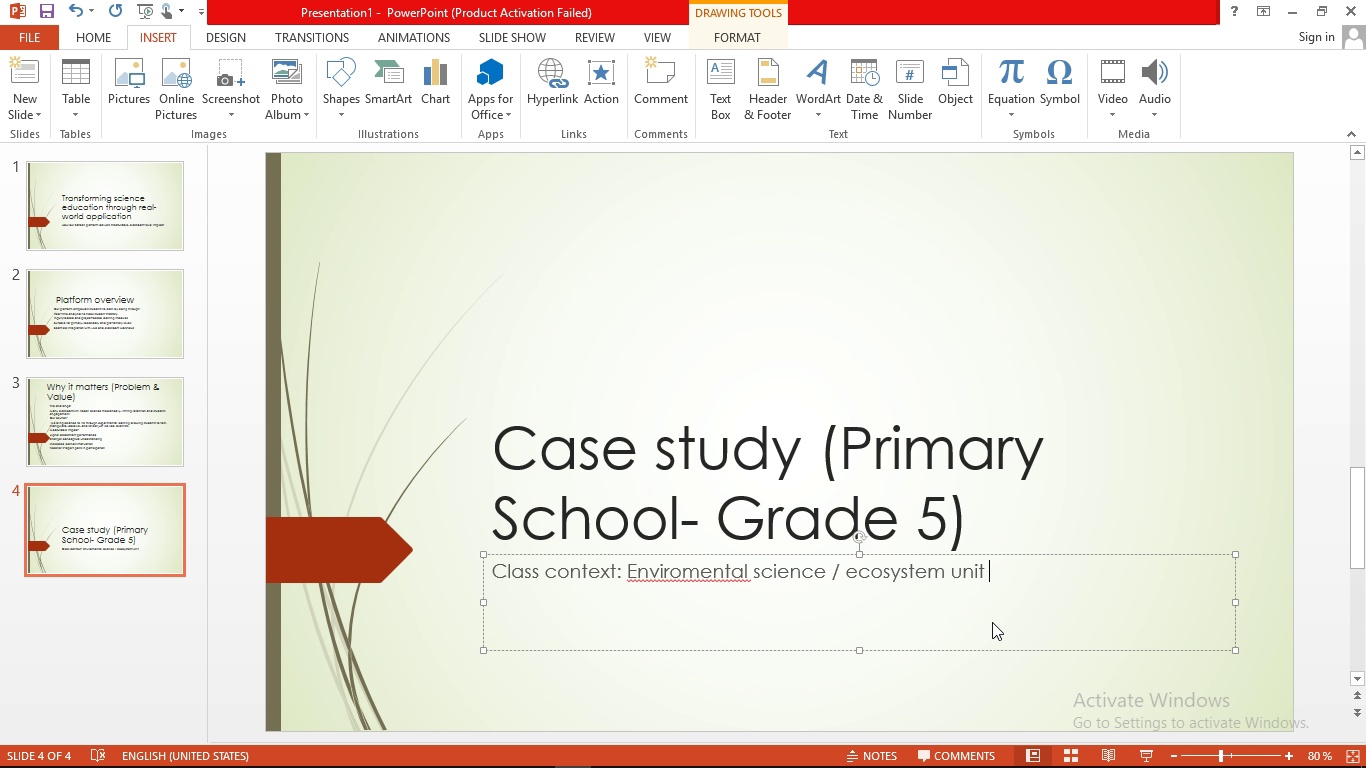 
right_click([716, 580])
 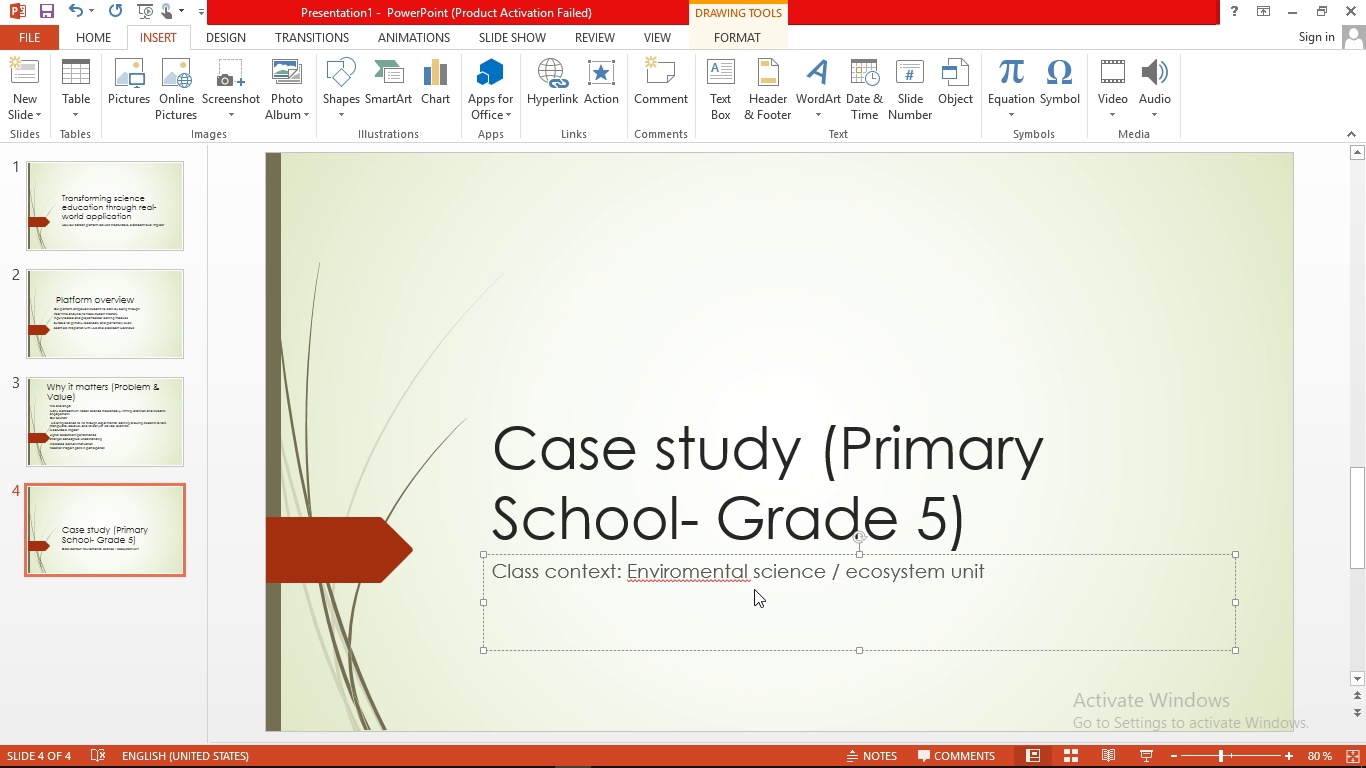 
left_click([754, 589])
 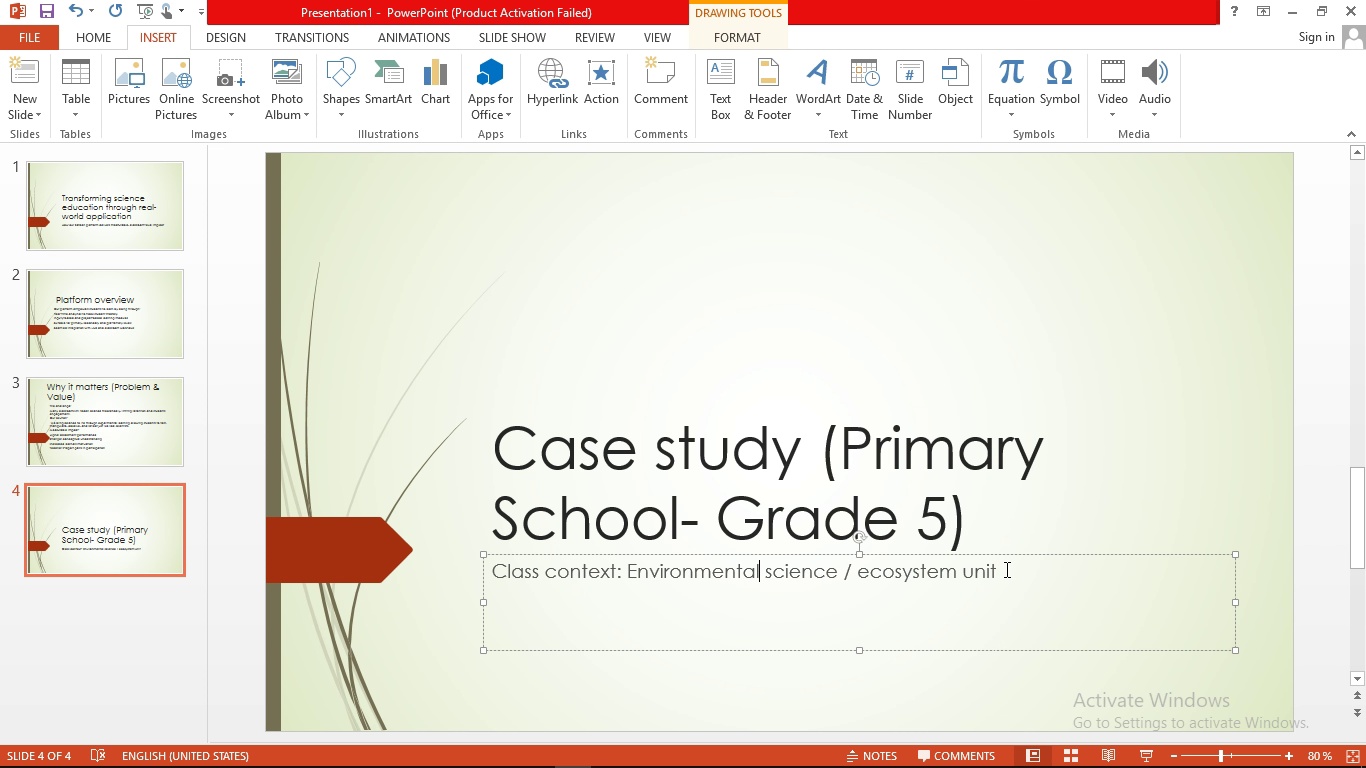 
left_click([1005, 569])
 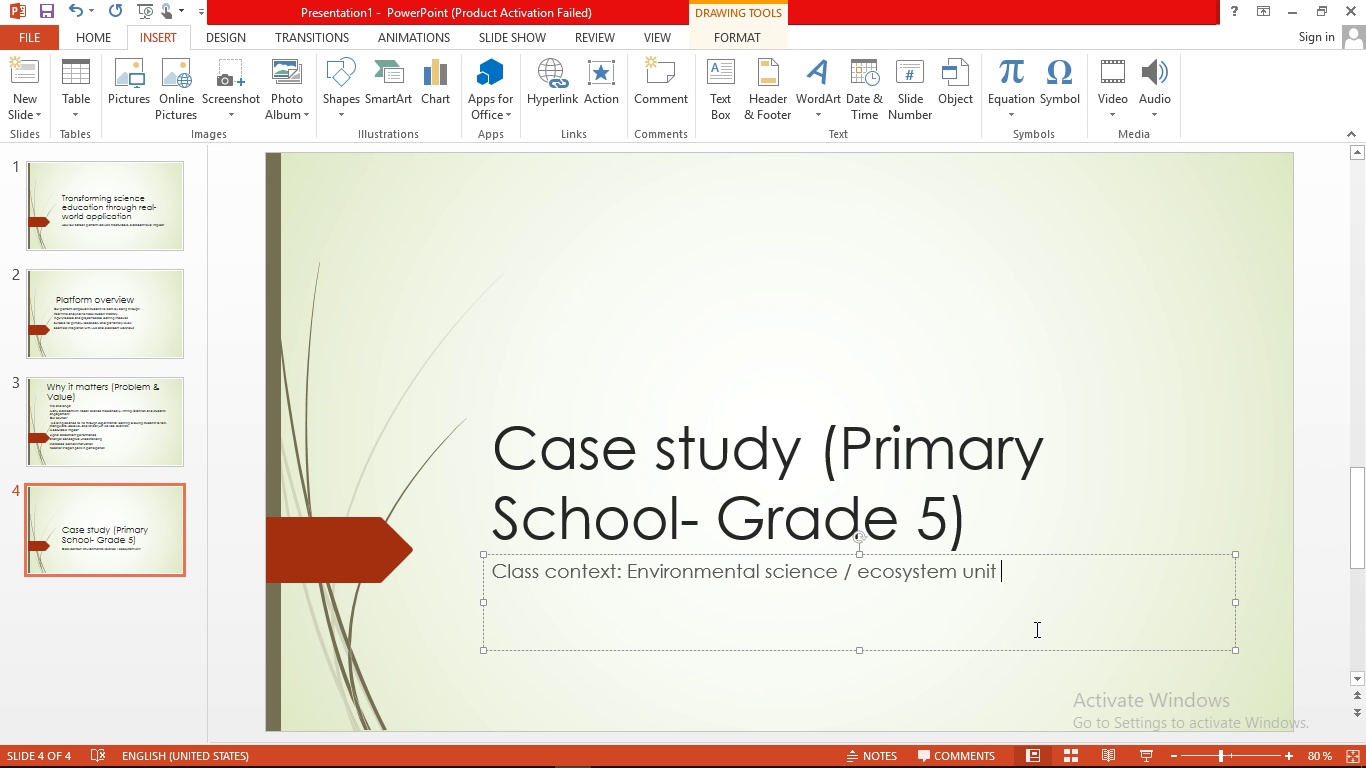 
key(Enter)
 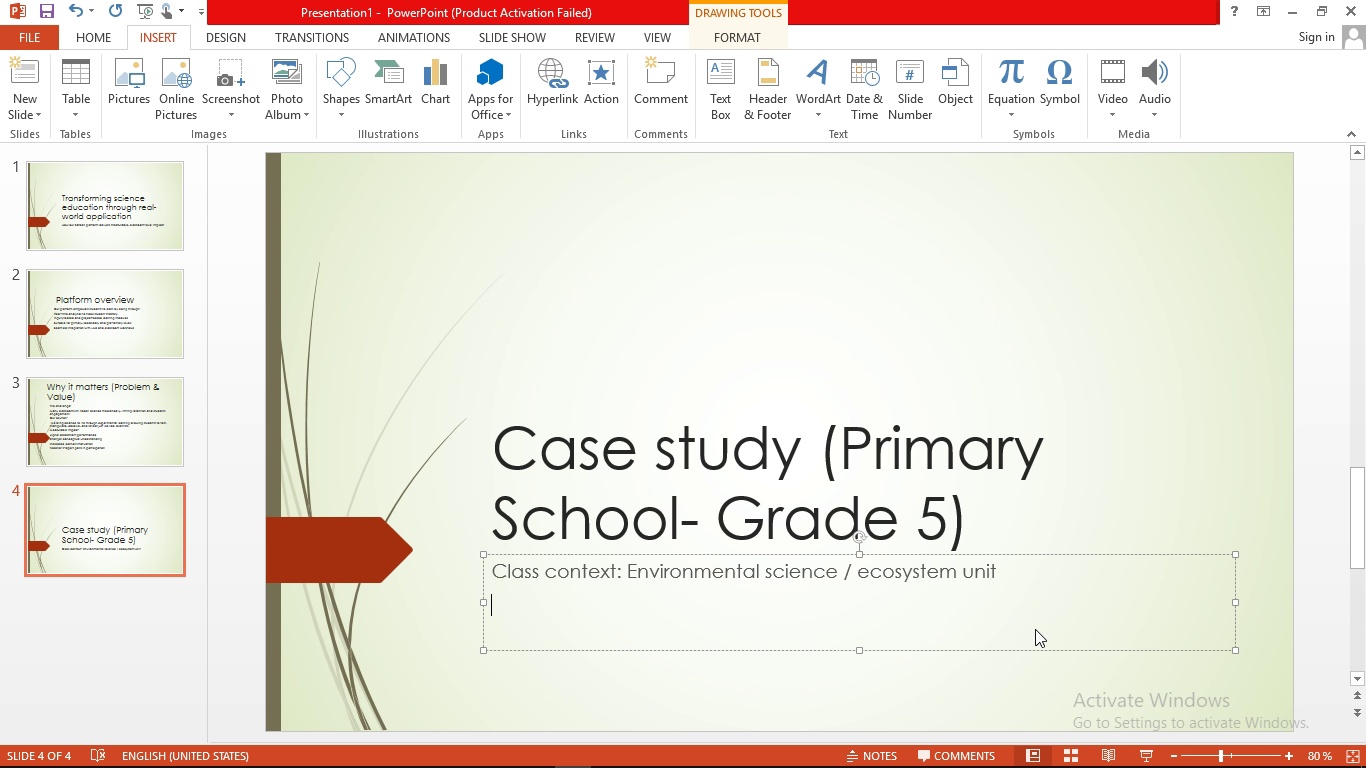 
type(Activity: Students design )
key(Backspace)
type(ed a virtual ecosystem and adjust varibale to maintain baland)
key(Backspace)
type(ce )
 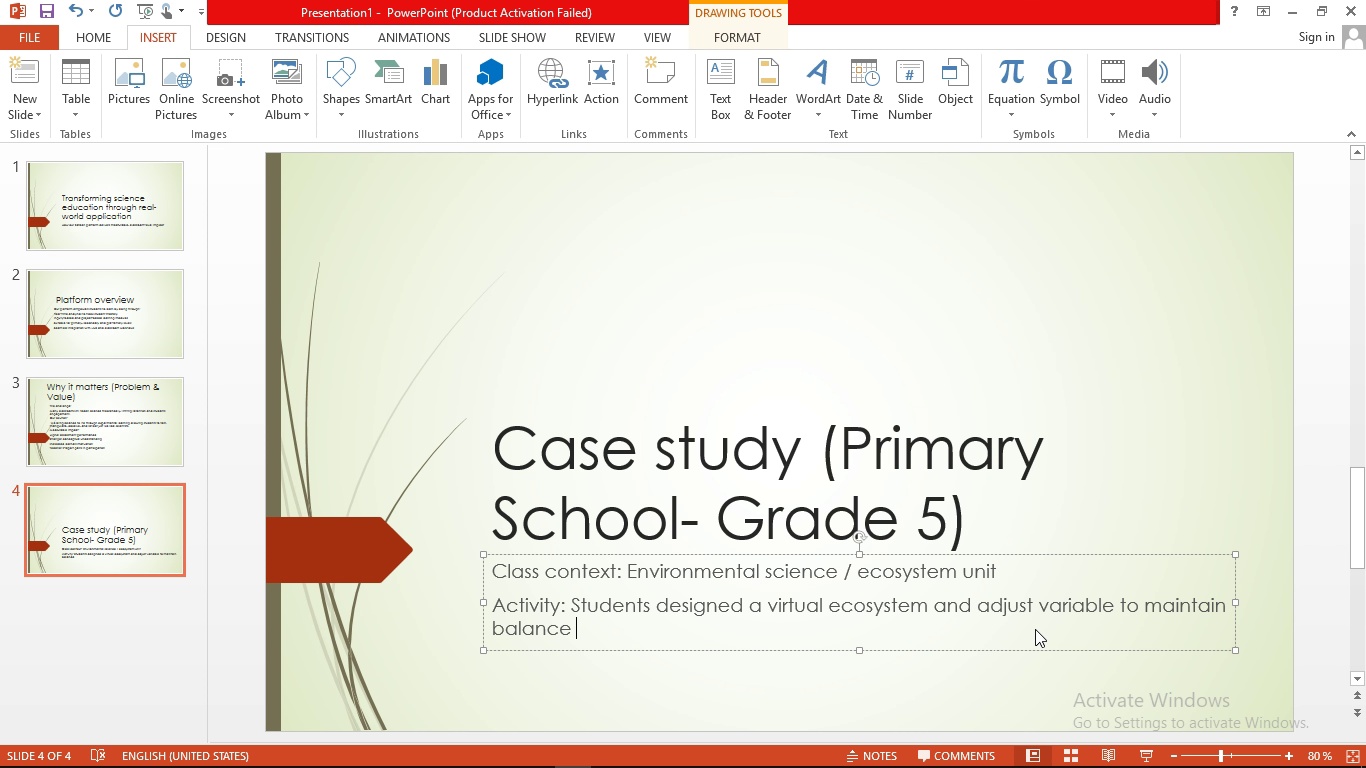 
key(Backspace)
 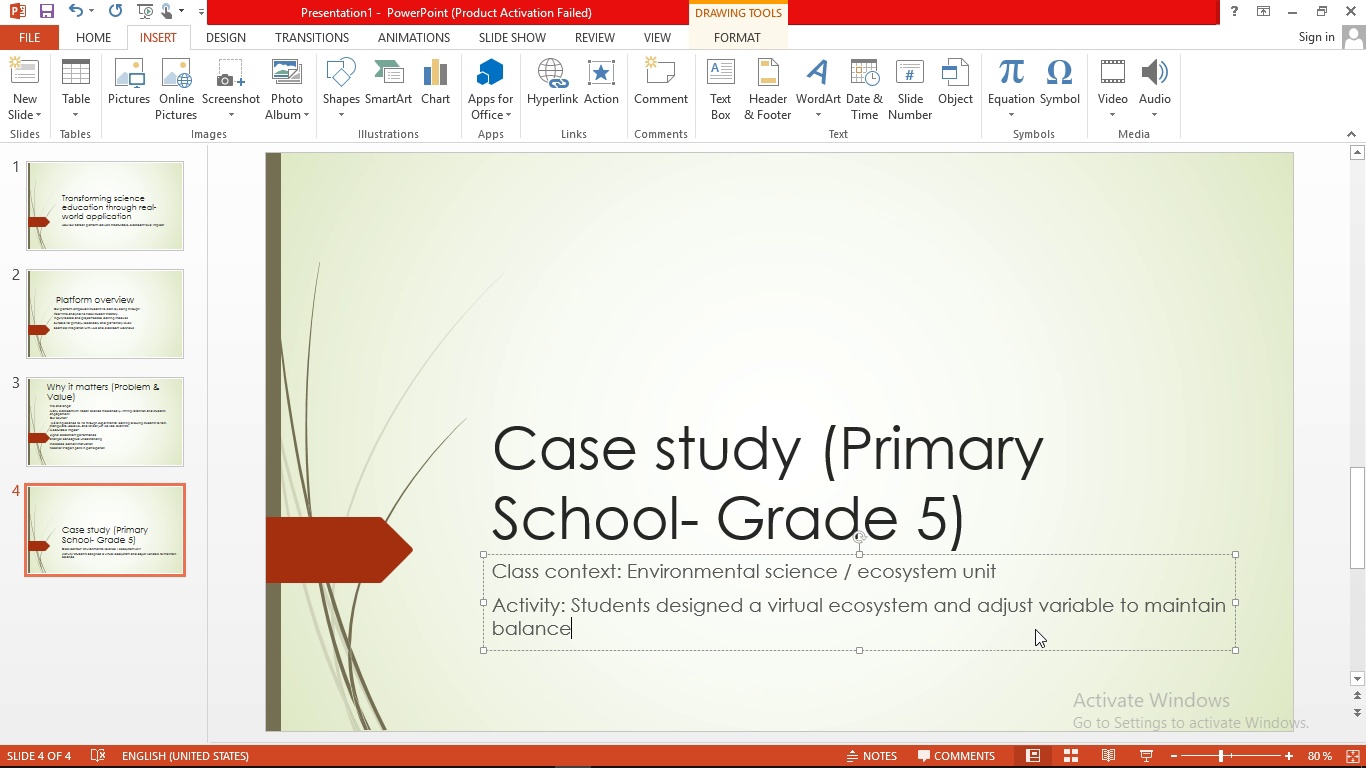 
key(Period)
 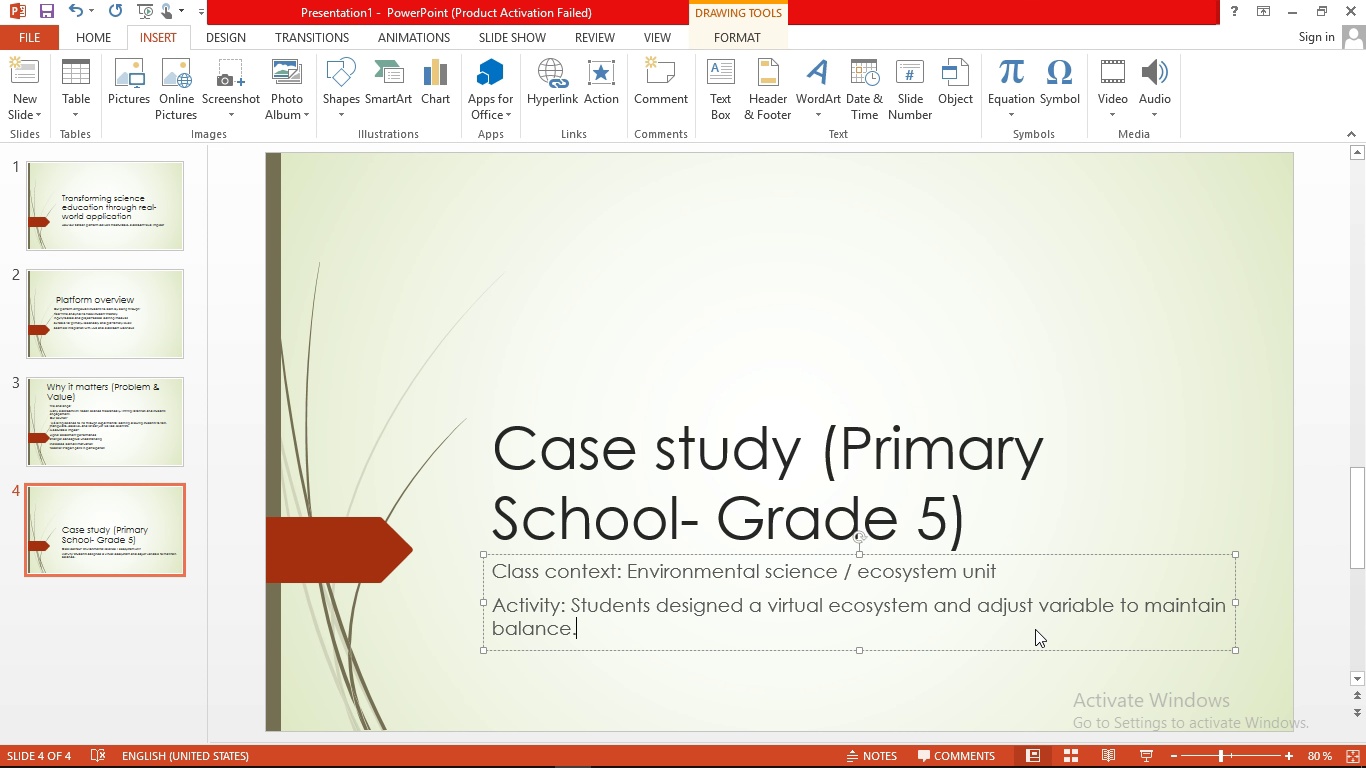 
key(Enter)
 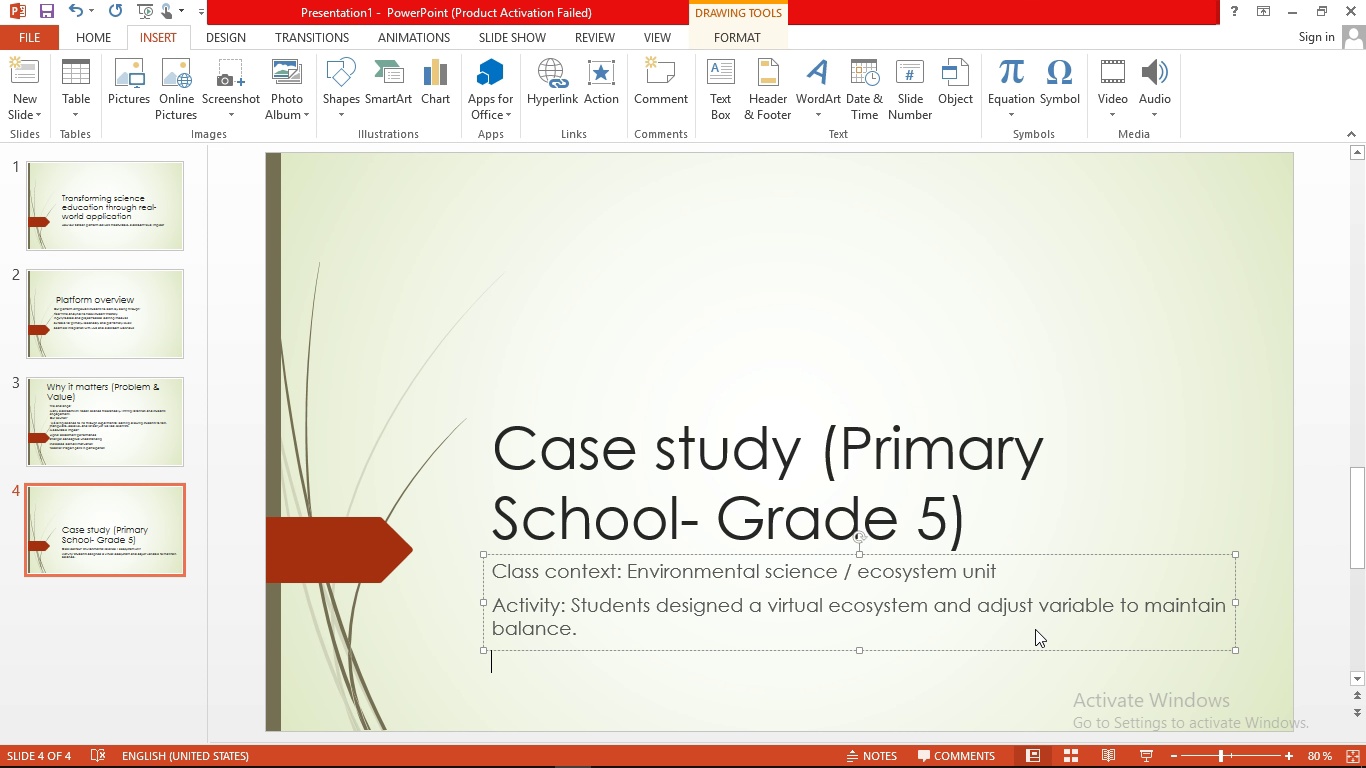 
scroll: coordinate [1032, 627], scroll_direction: up, amount: 1.0
 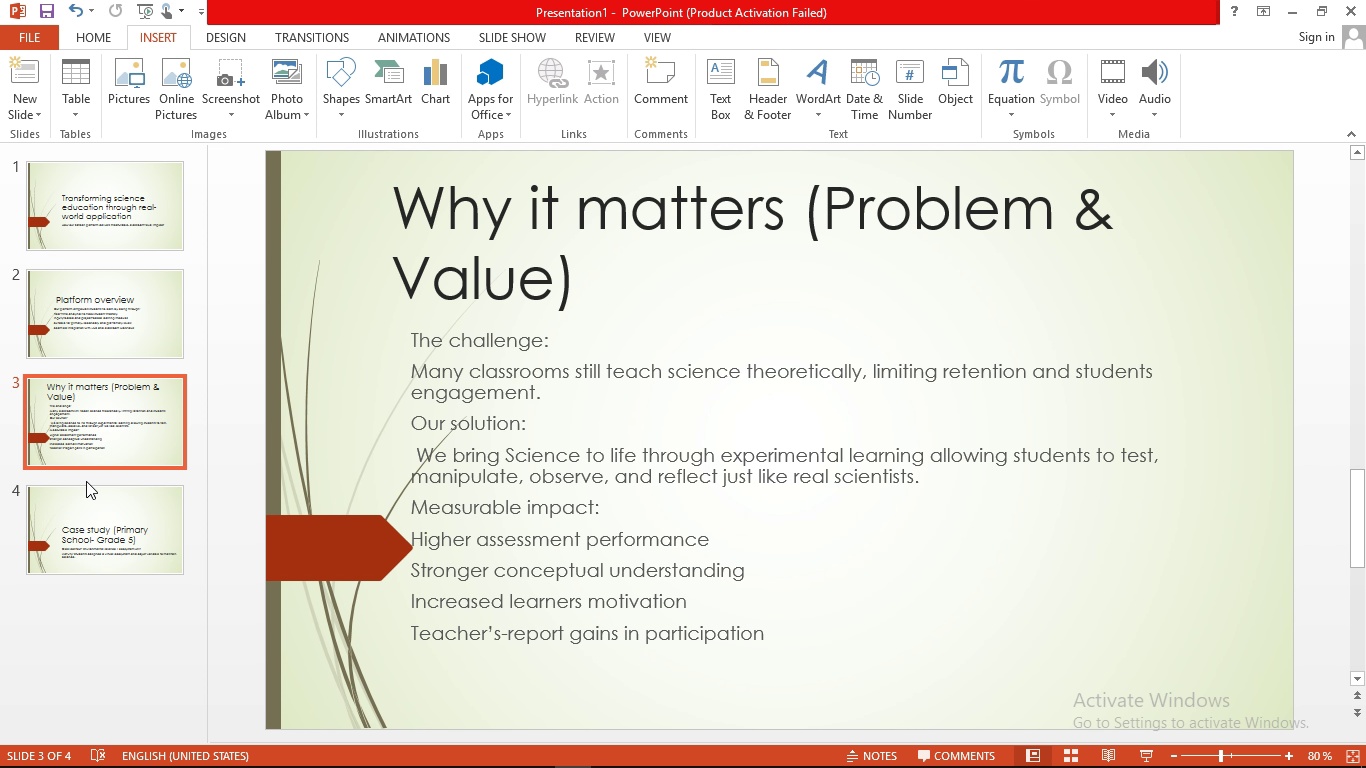 
left_click([87, 506])
 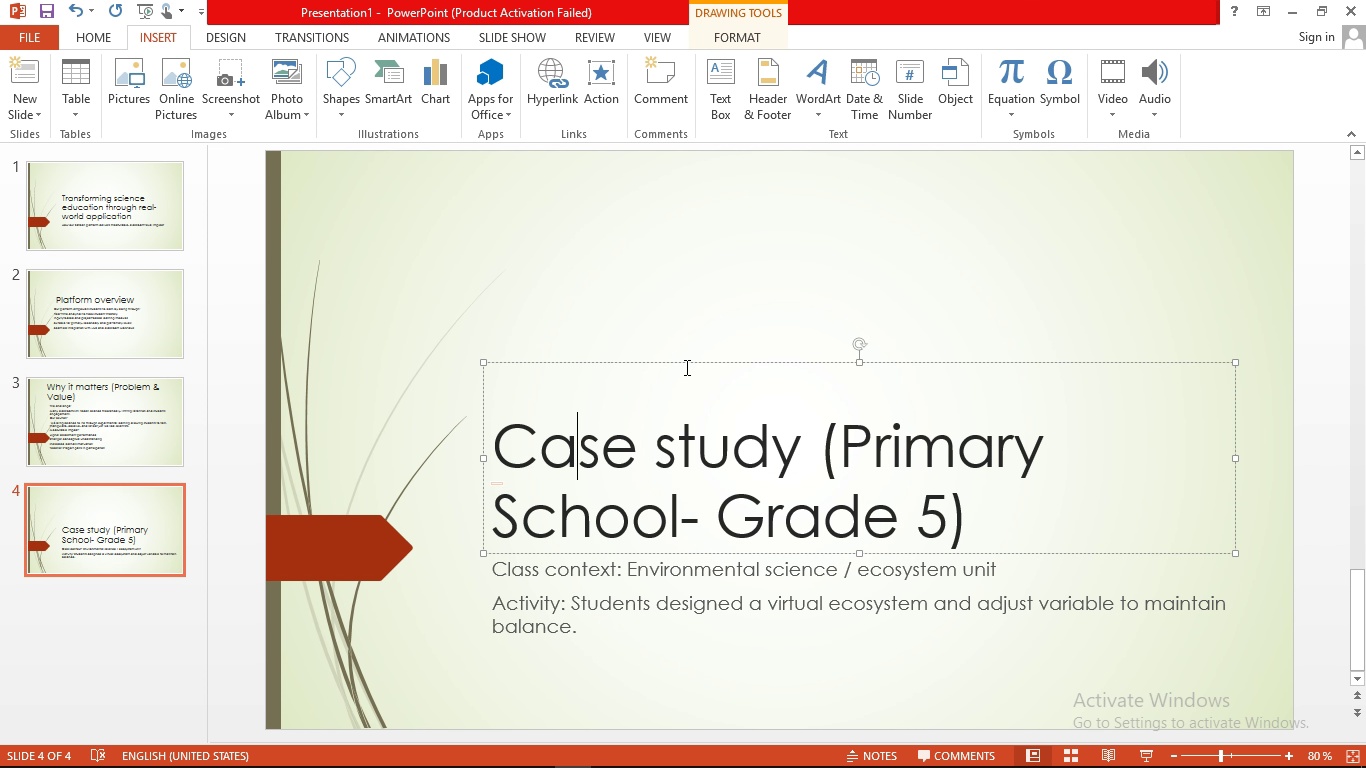 
left_click_drag(start_coordinate=[685, 364], to_coordinate=[588, 165])
 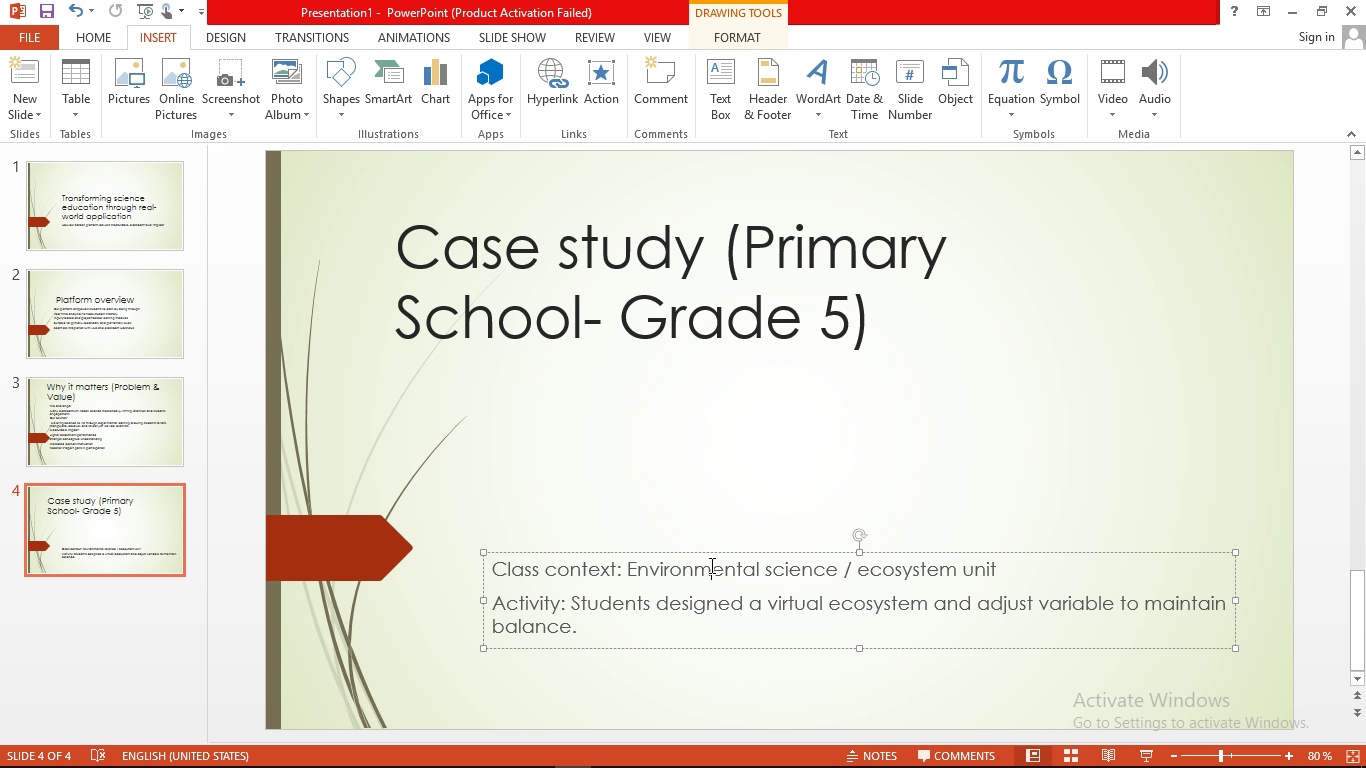 
left_click([710, 565])
 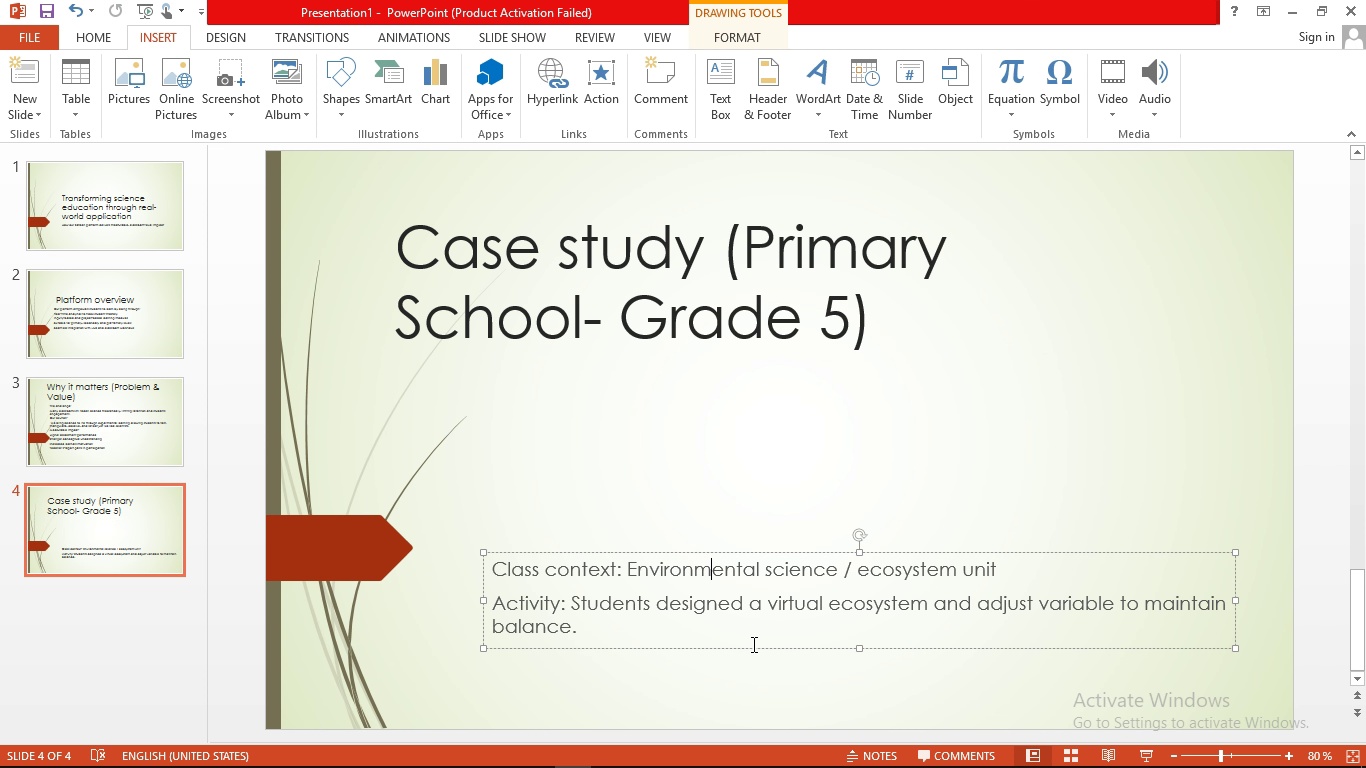 
left_click_drag(start_coordinate=[752, 648], to_coordinate=[662, 445])
 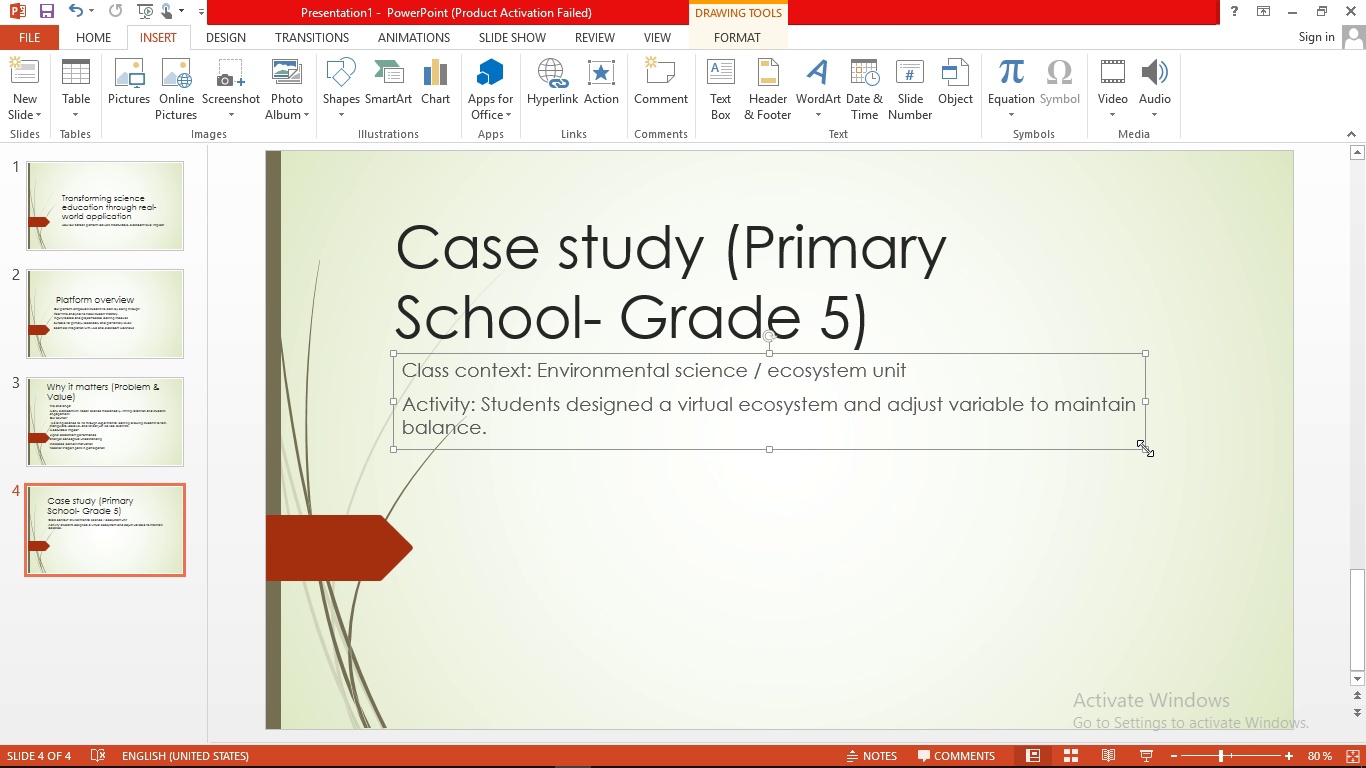 
left_click_drag(start_coordinate=[1145, 448], to_coordinate=[1240, 696])
 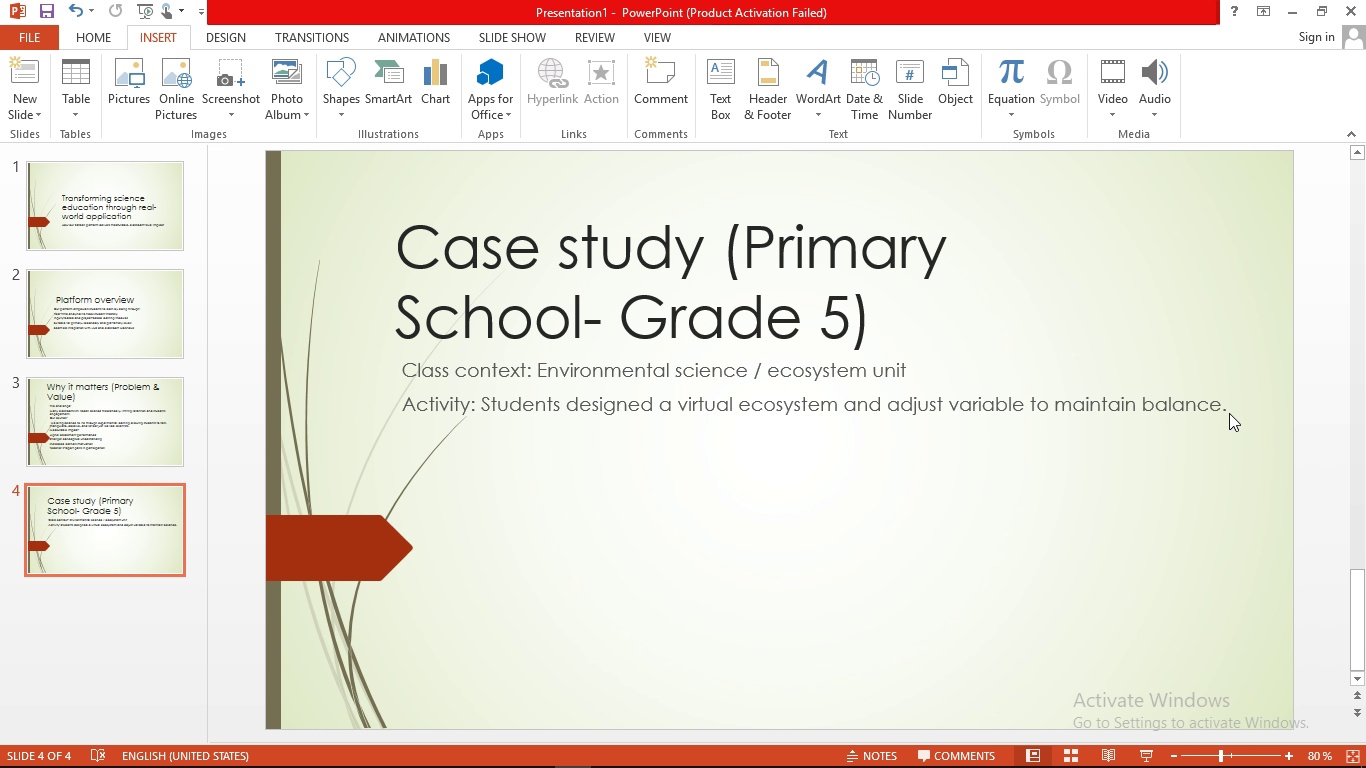 
left_click([1227, 406])
 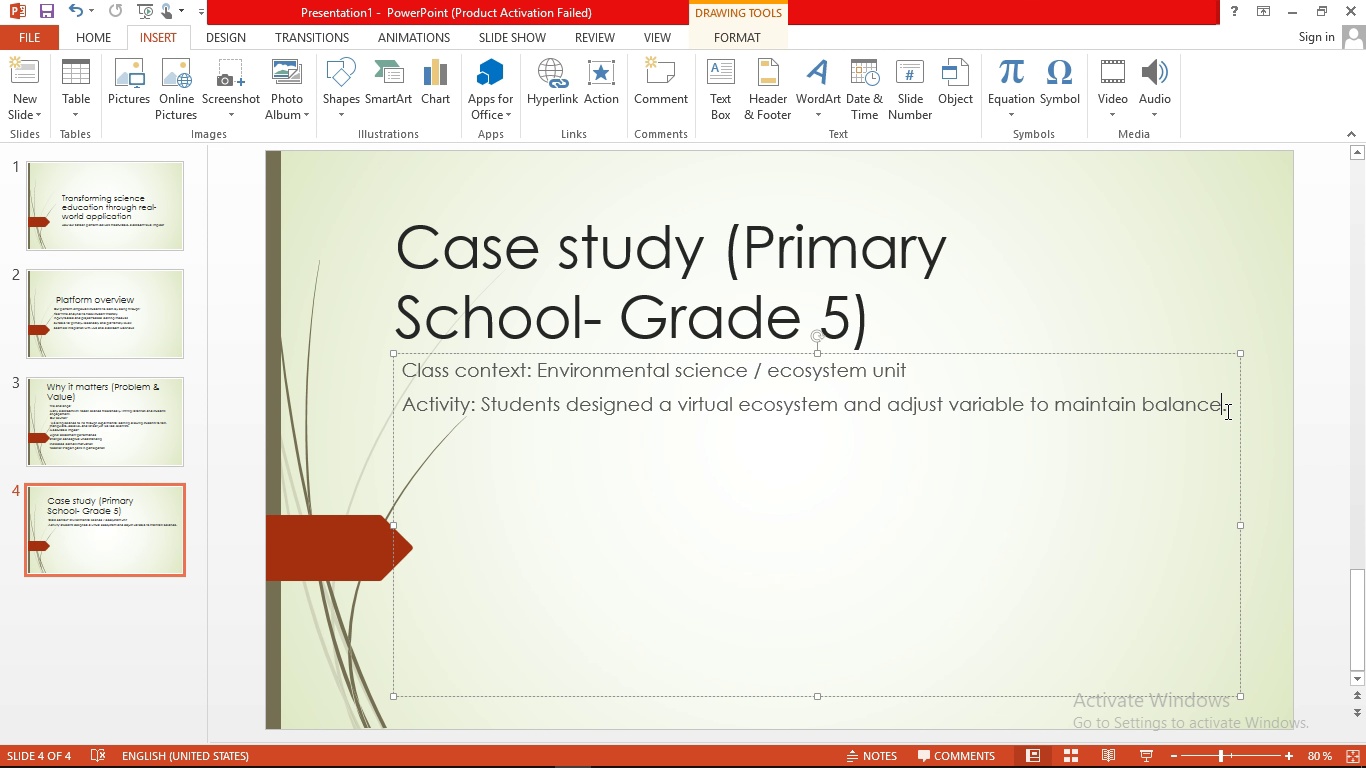 
left_click([1226, 411])
 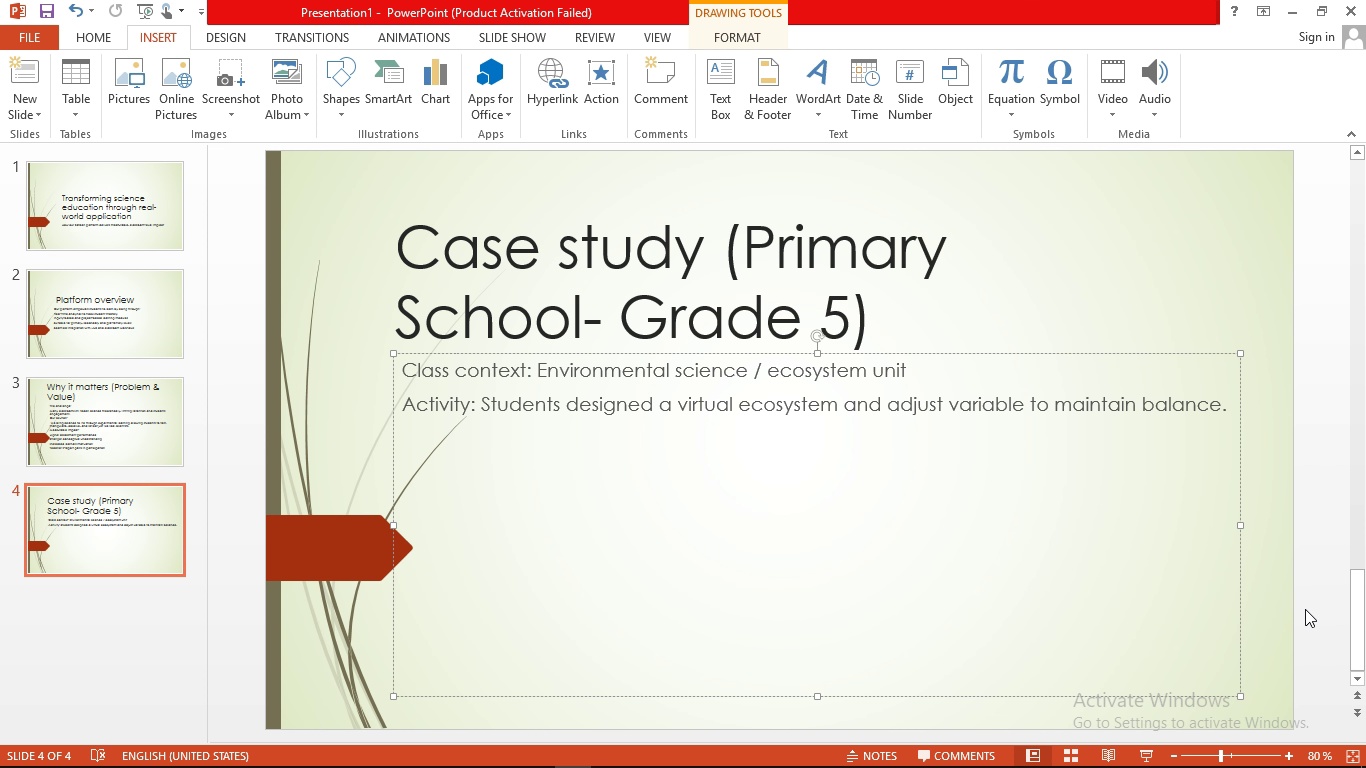 
key(Enter)
 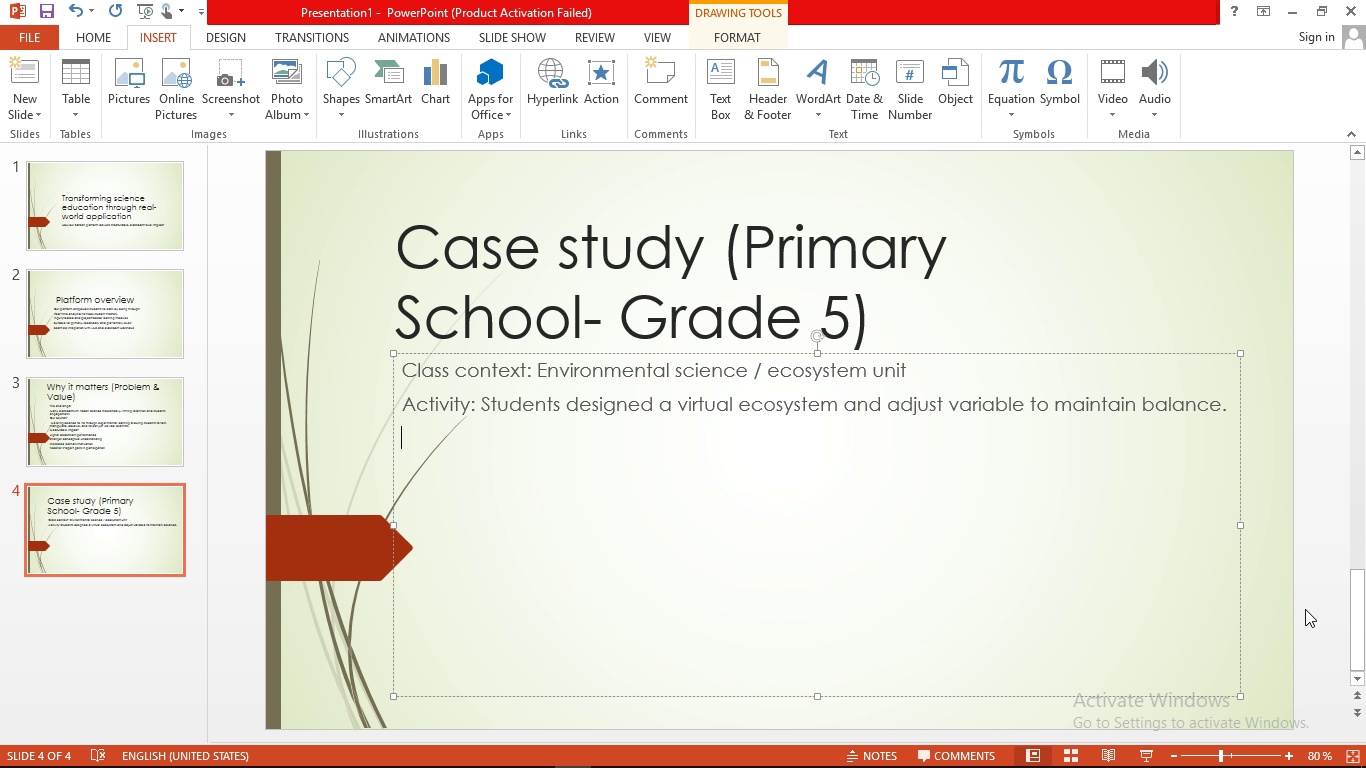 
wait(10.86)
 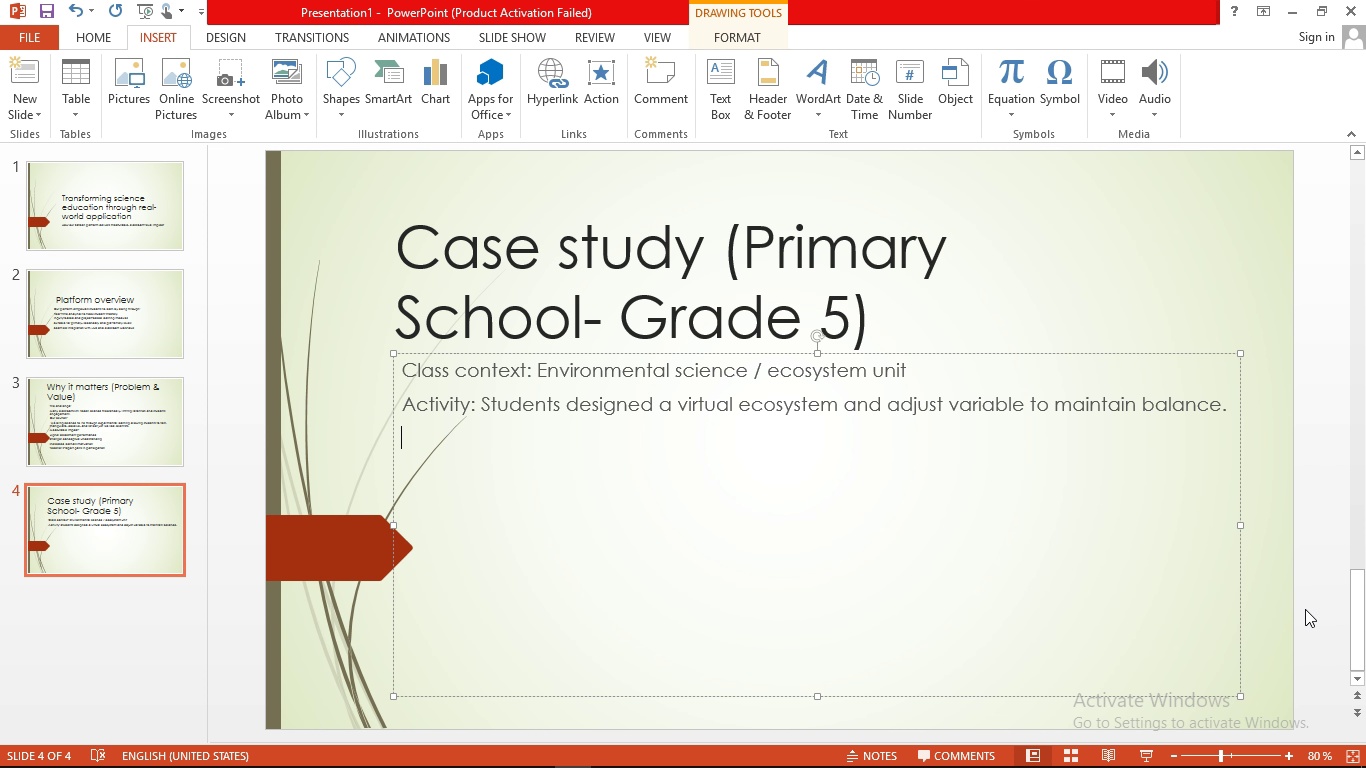 
type(Outcome: )
 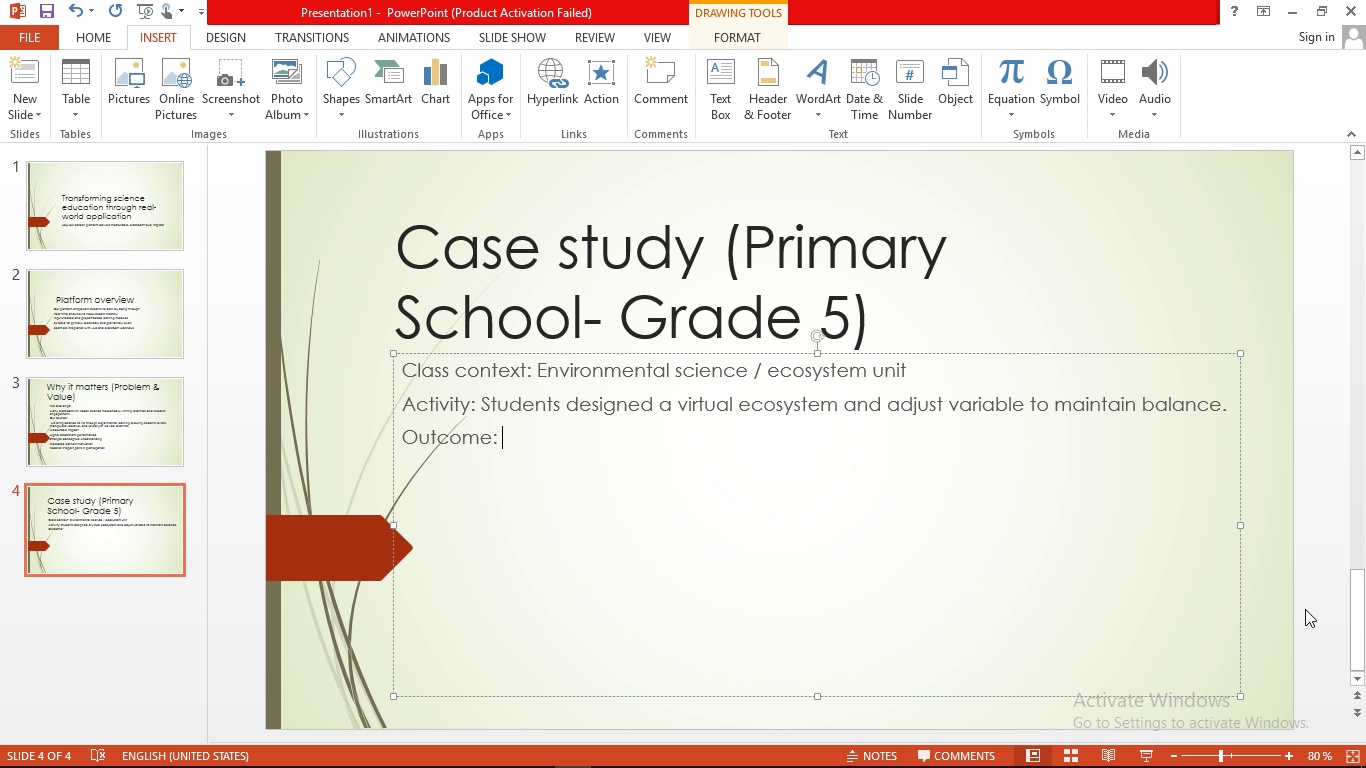 
key(Shift+Equal)
 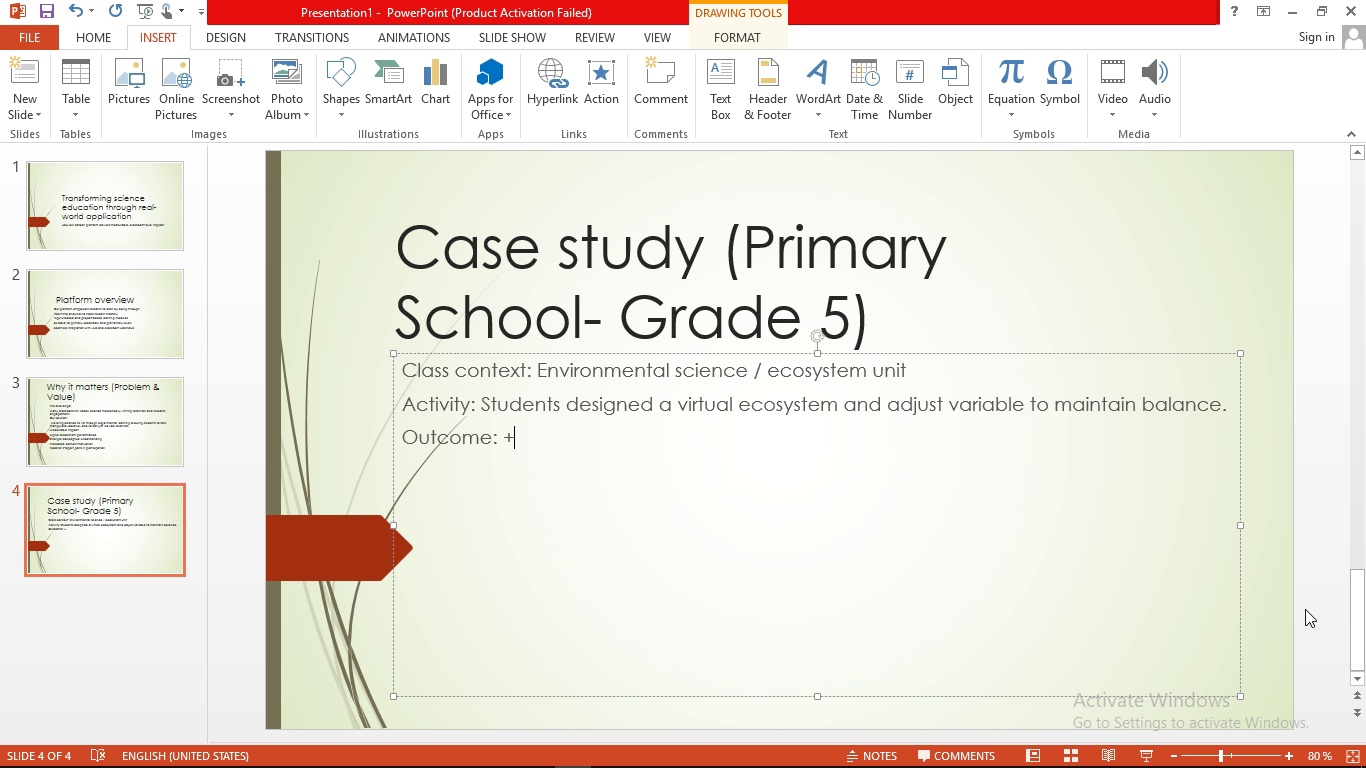 
type(28% post-assessment performance )
 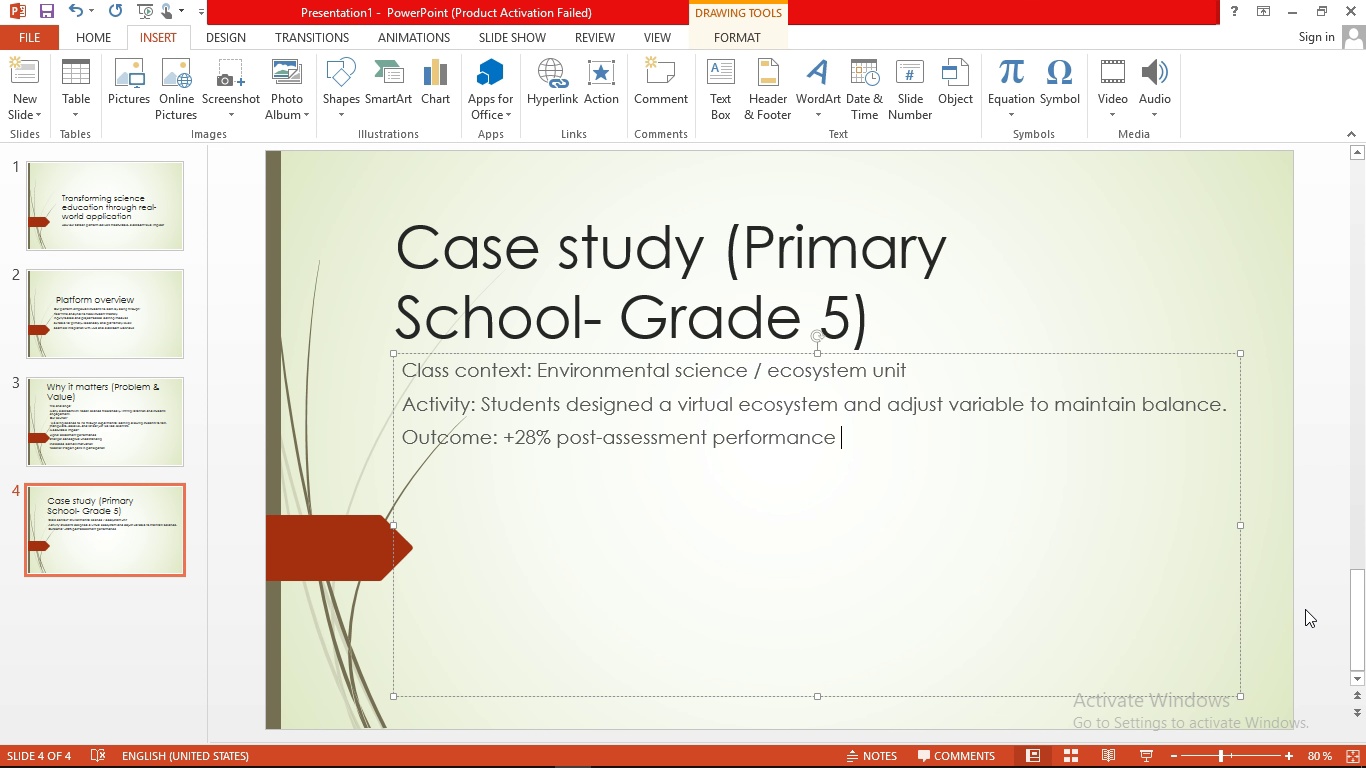 
key(Enter)
 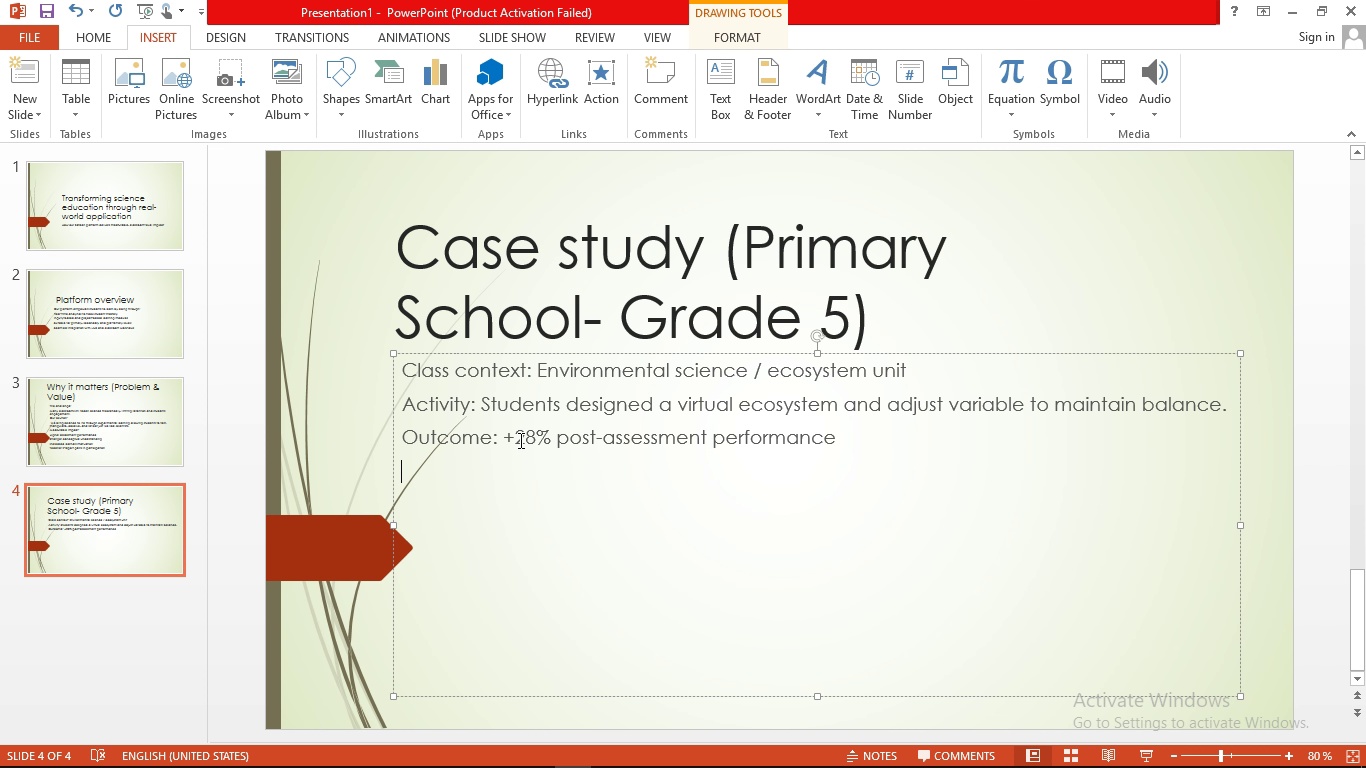 
left_click([508, 443])
 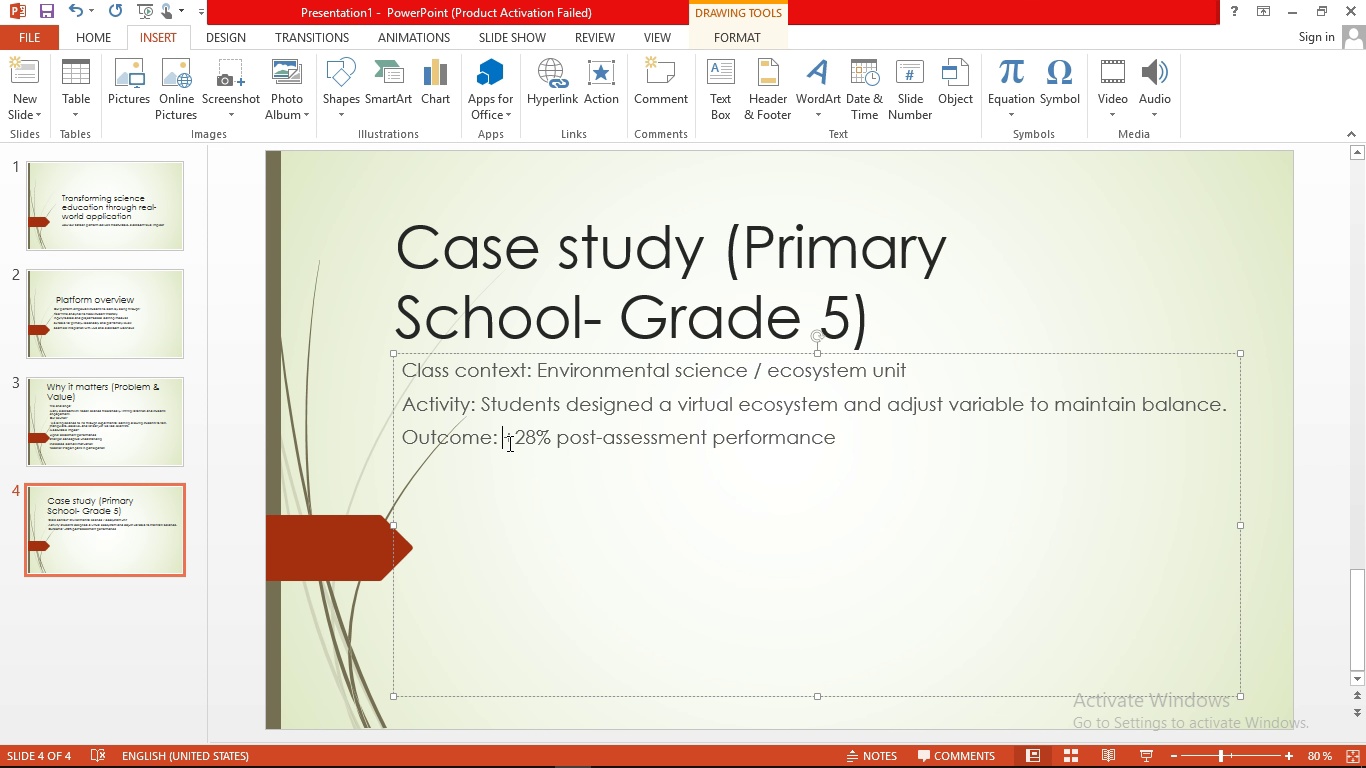 
key(Enter)
 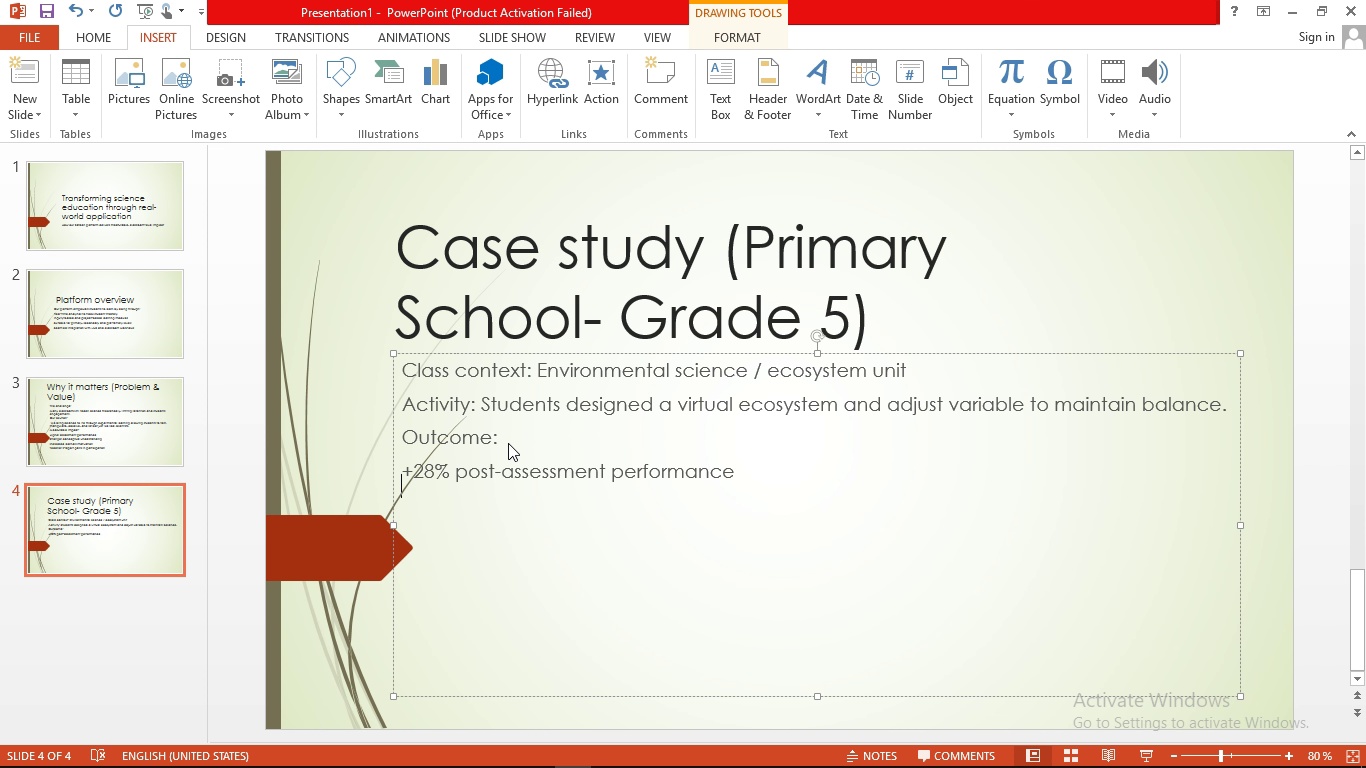 
key(ArrowDown)
 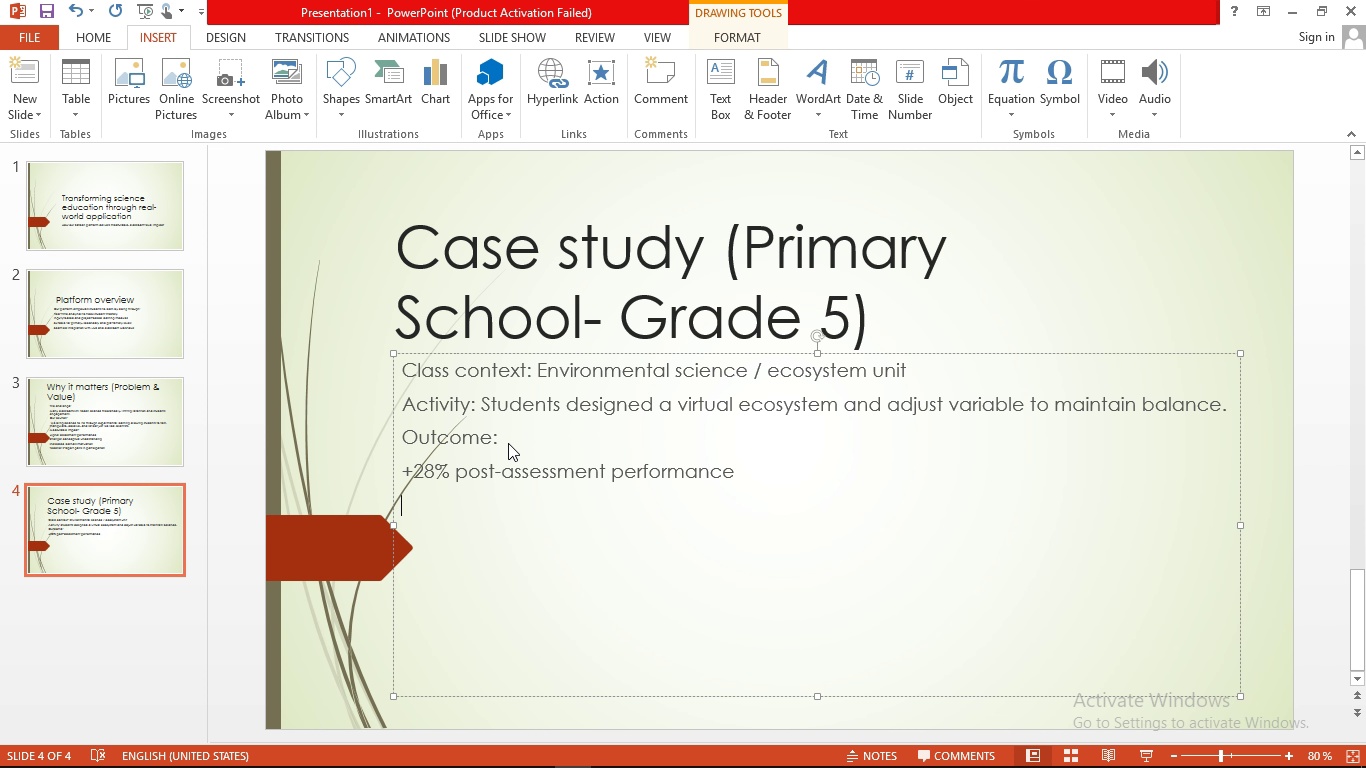 
key(Control+ControlRight)
 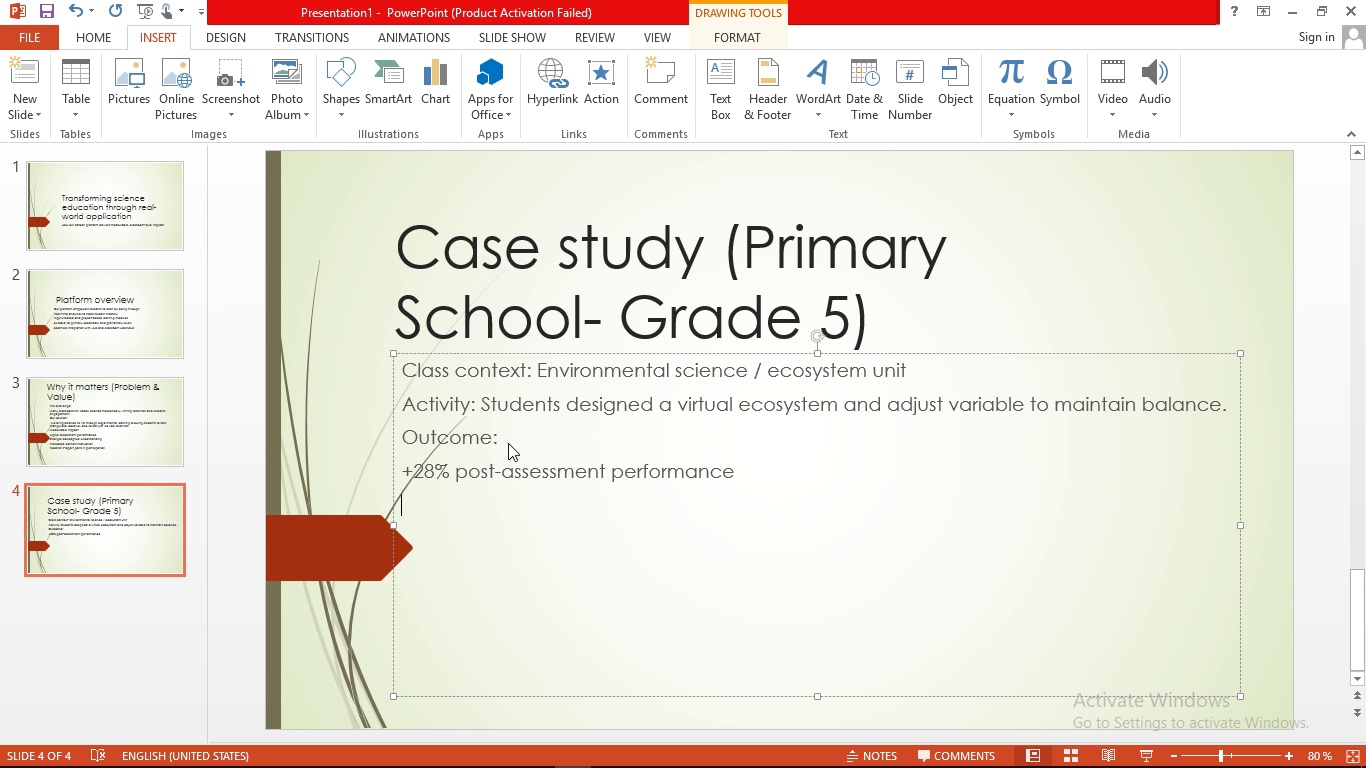 
key(ArrowLeft)
 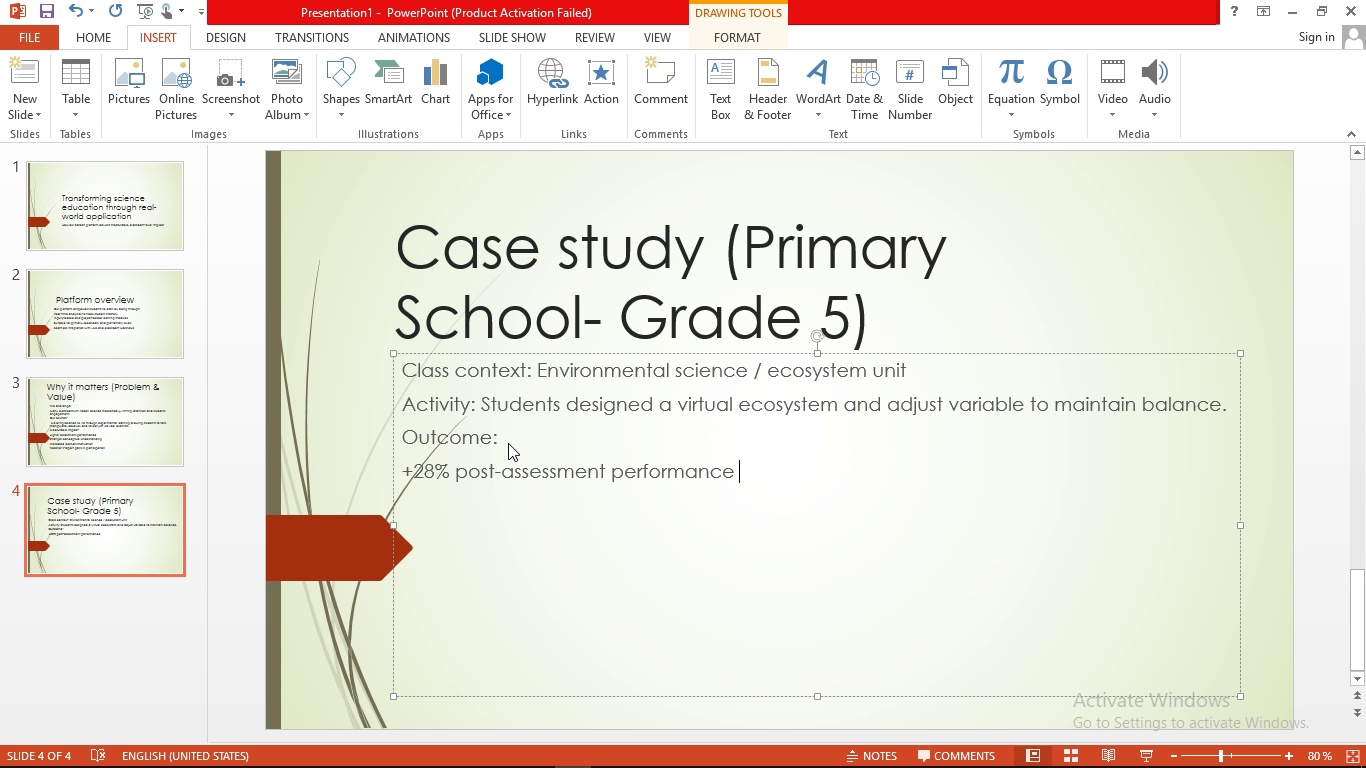 
key(Enter)
 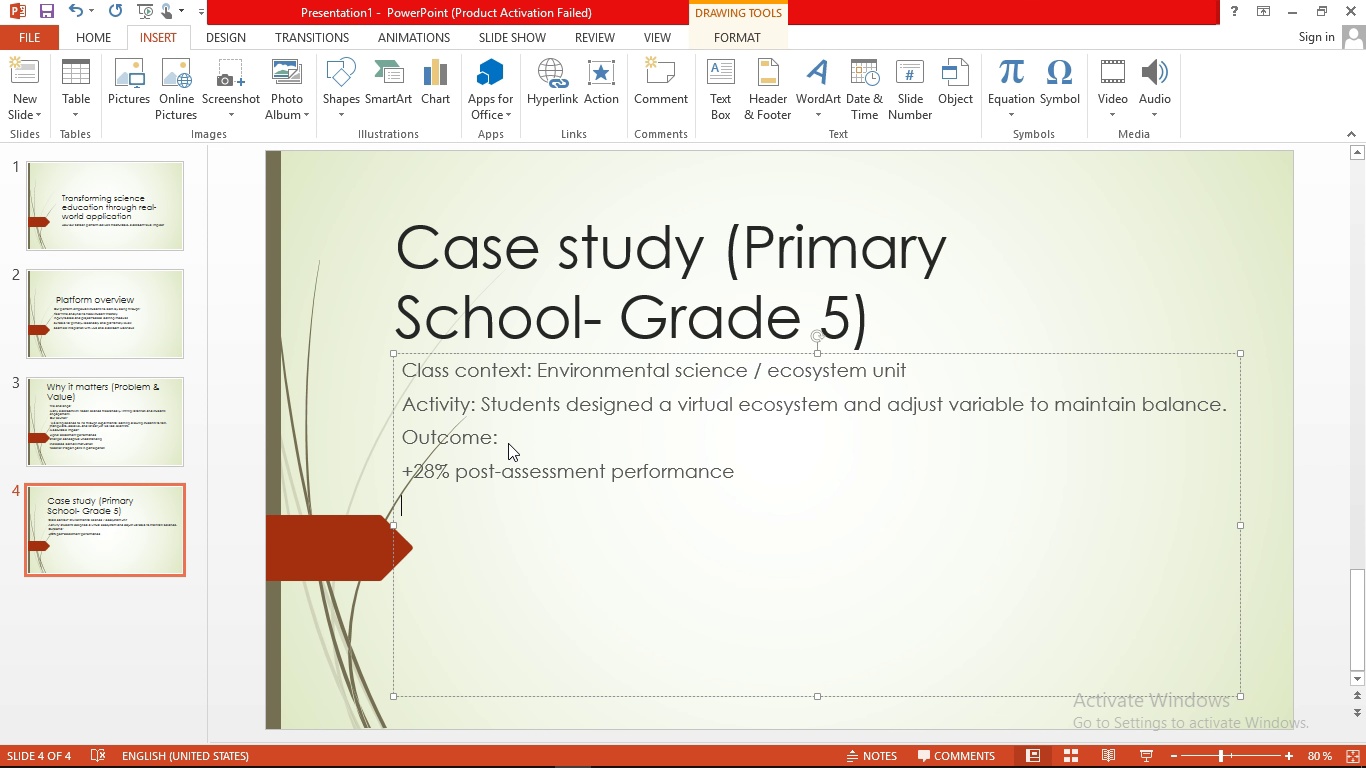 
type(High collaboration and peer )
key(Backspace)
type(-assited learning )
 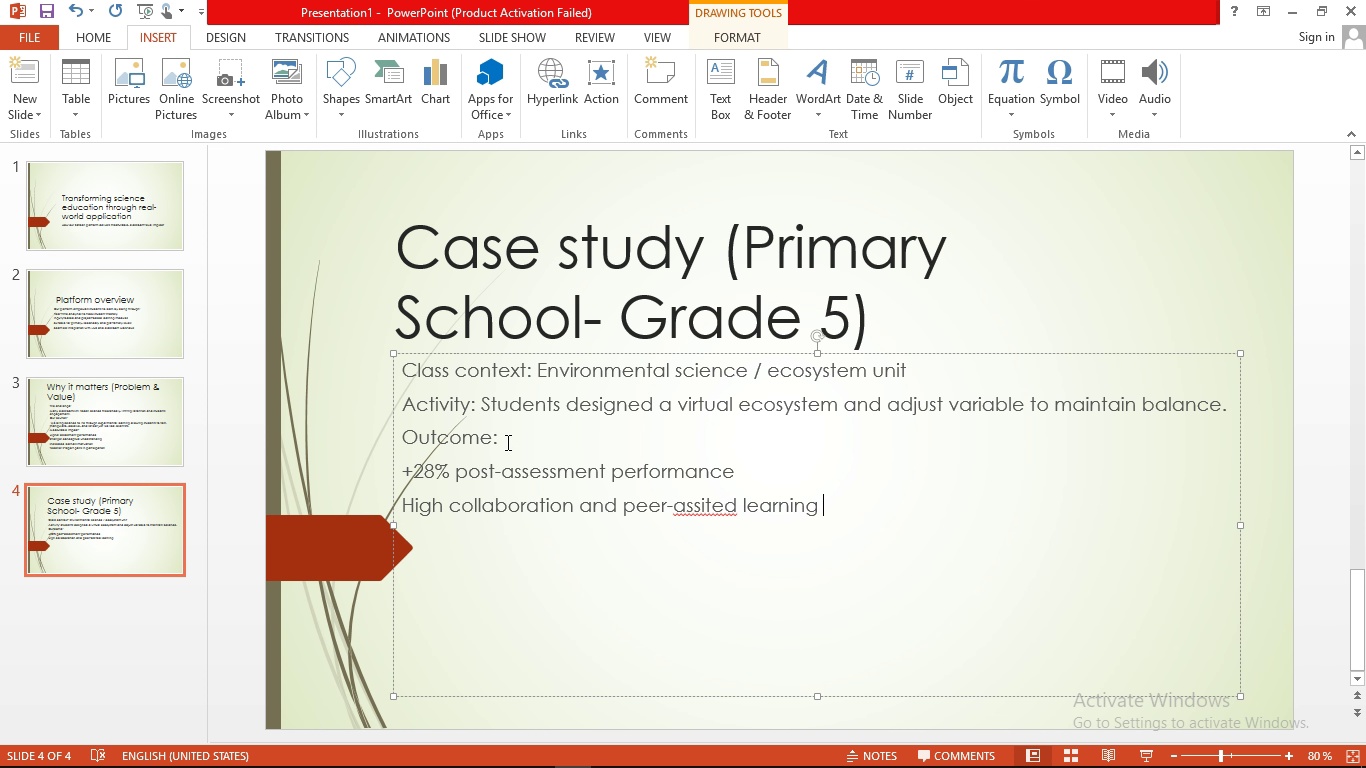 
wait(8.14)
 